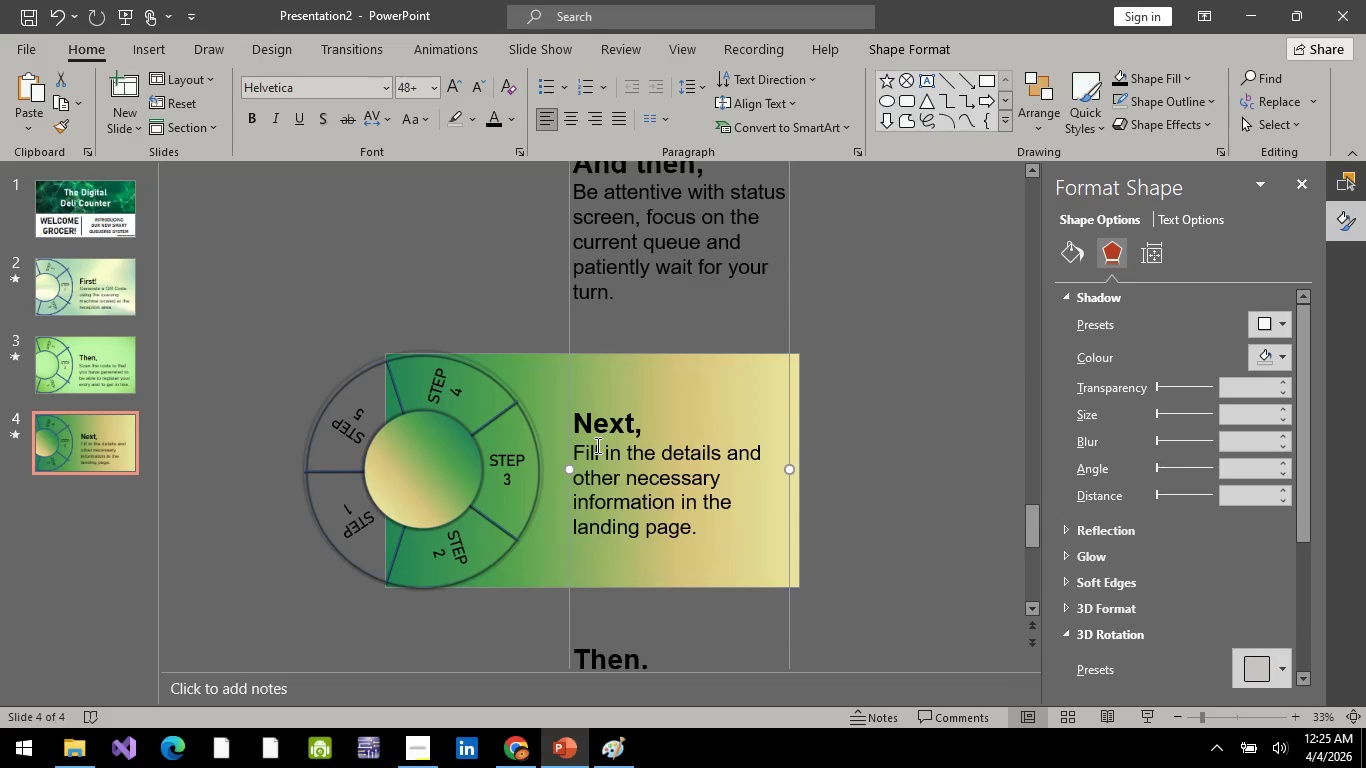 
key(ArrowLeft)
 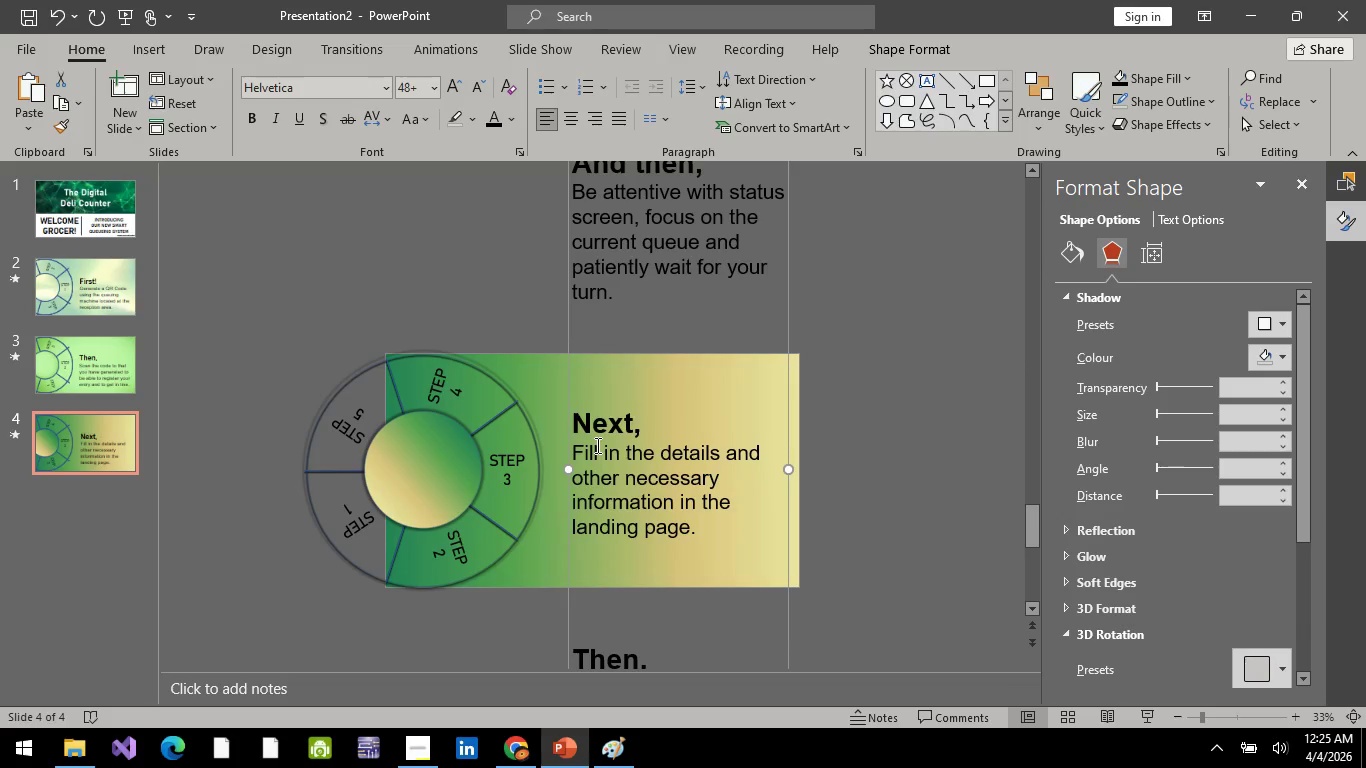 
key(ArrowLeft)
 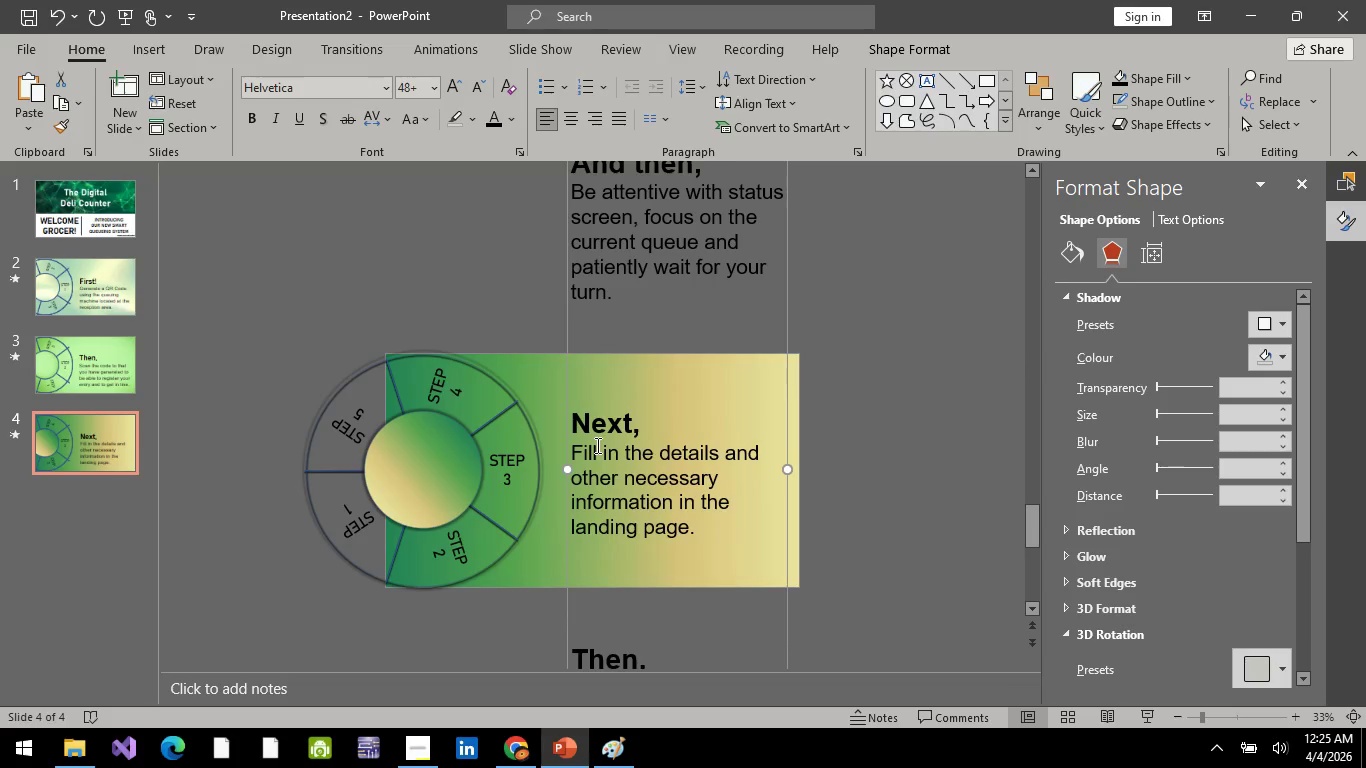 
key(ArrowDown)
 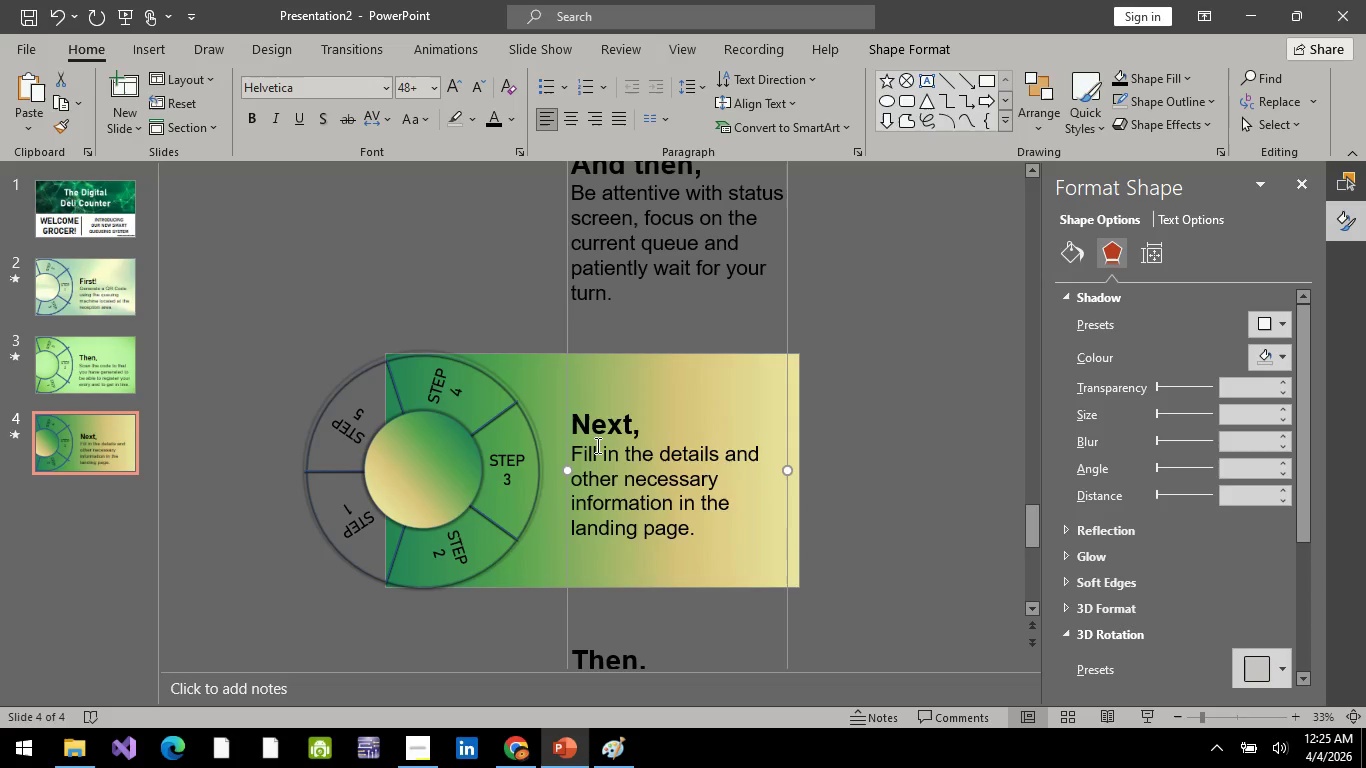 
key(ArrowUp)
 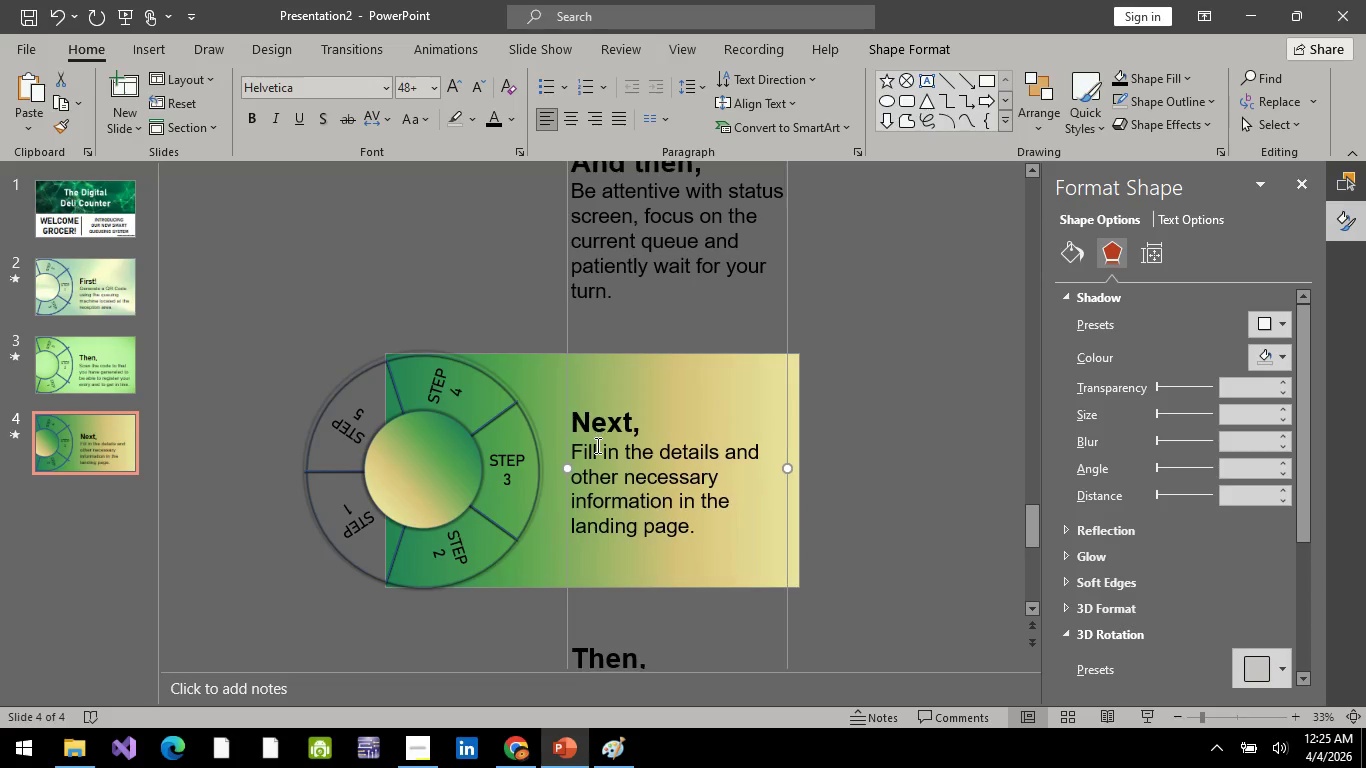 
key(ArrowUp)
 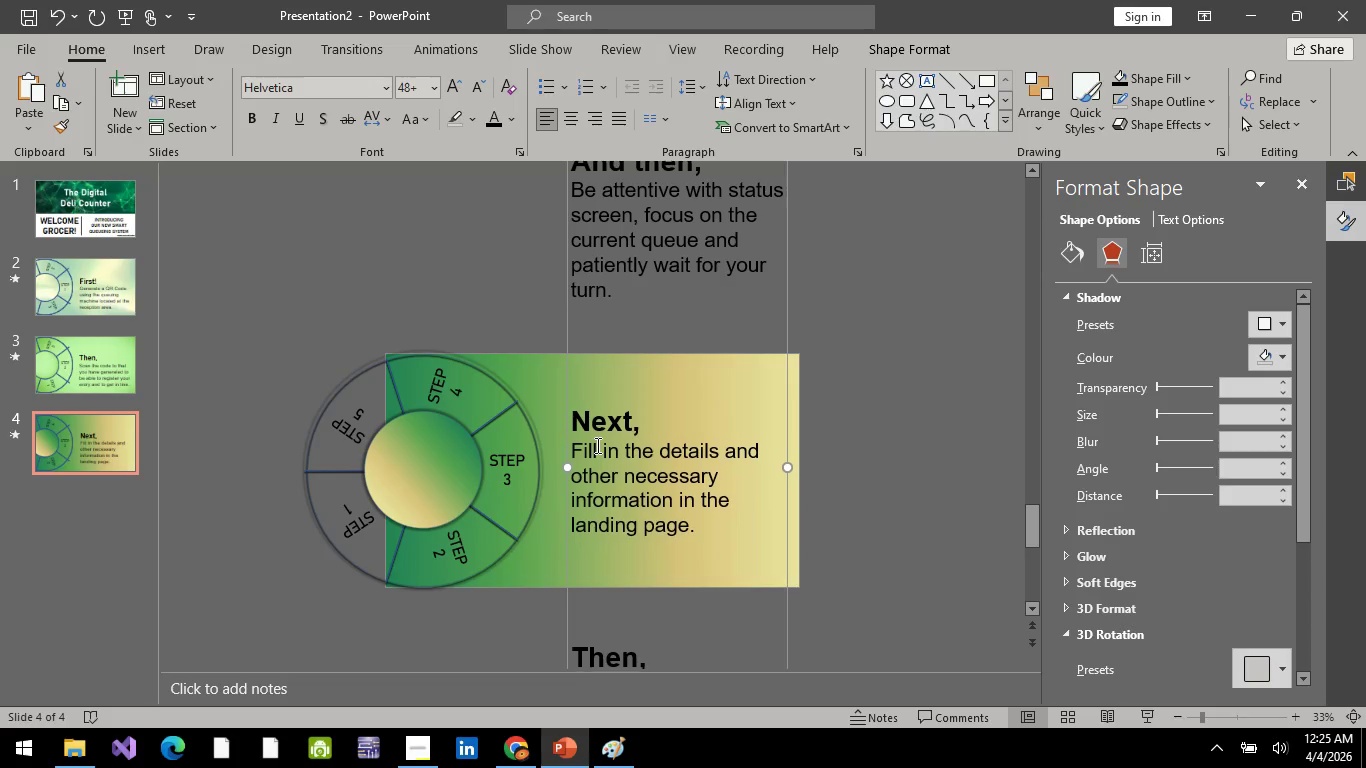 
key(ArrowUp)
 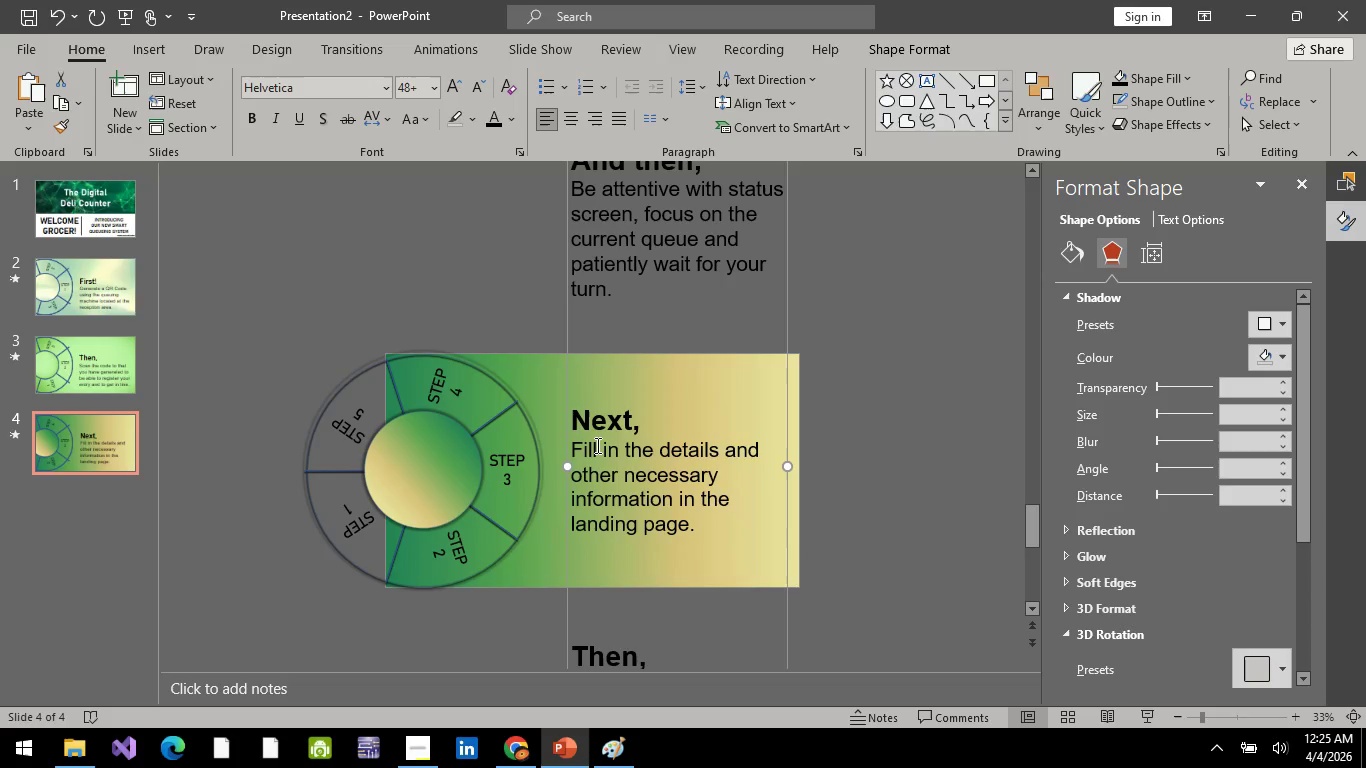 
key(ArrowUp)
 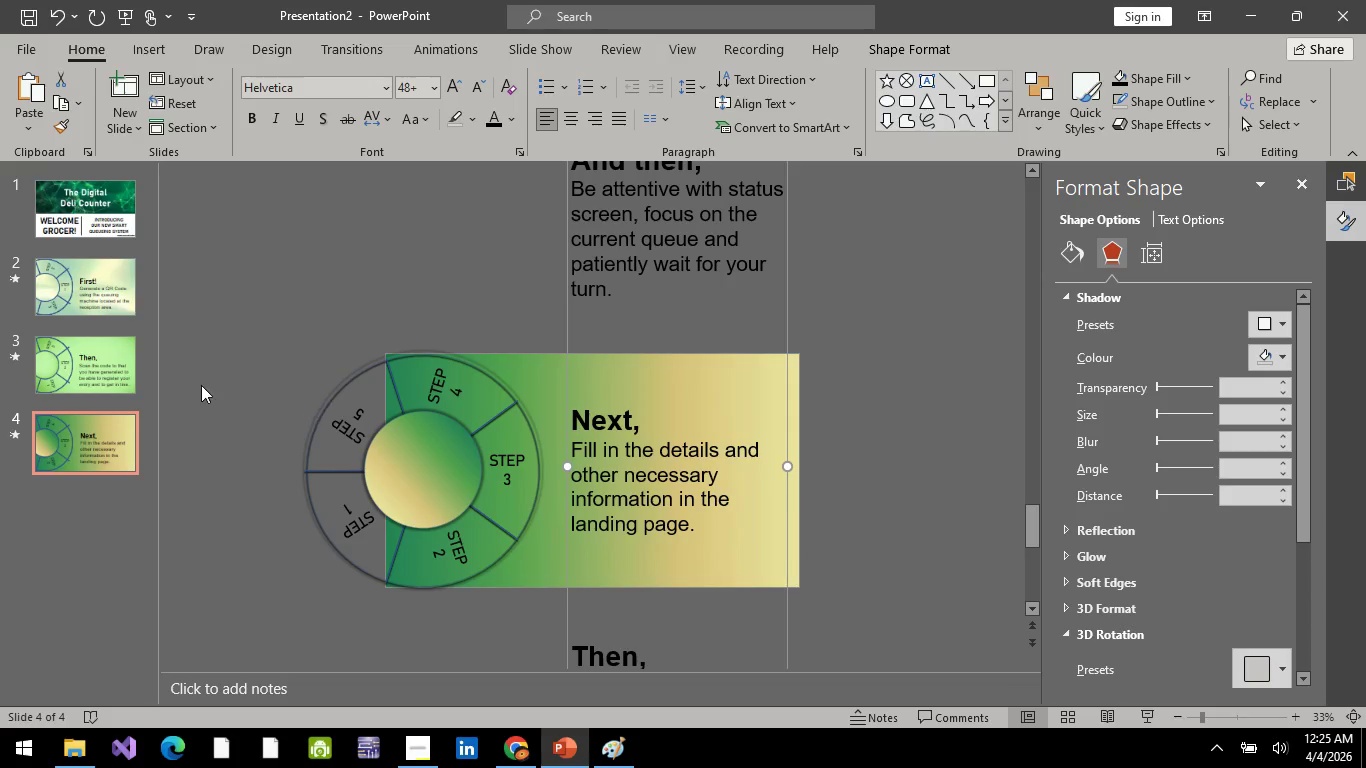 
left_click([118, 362])
 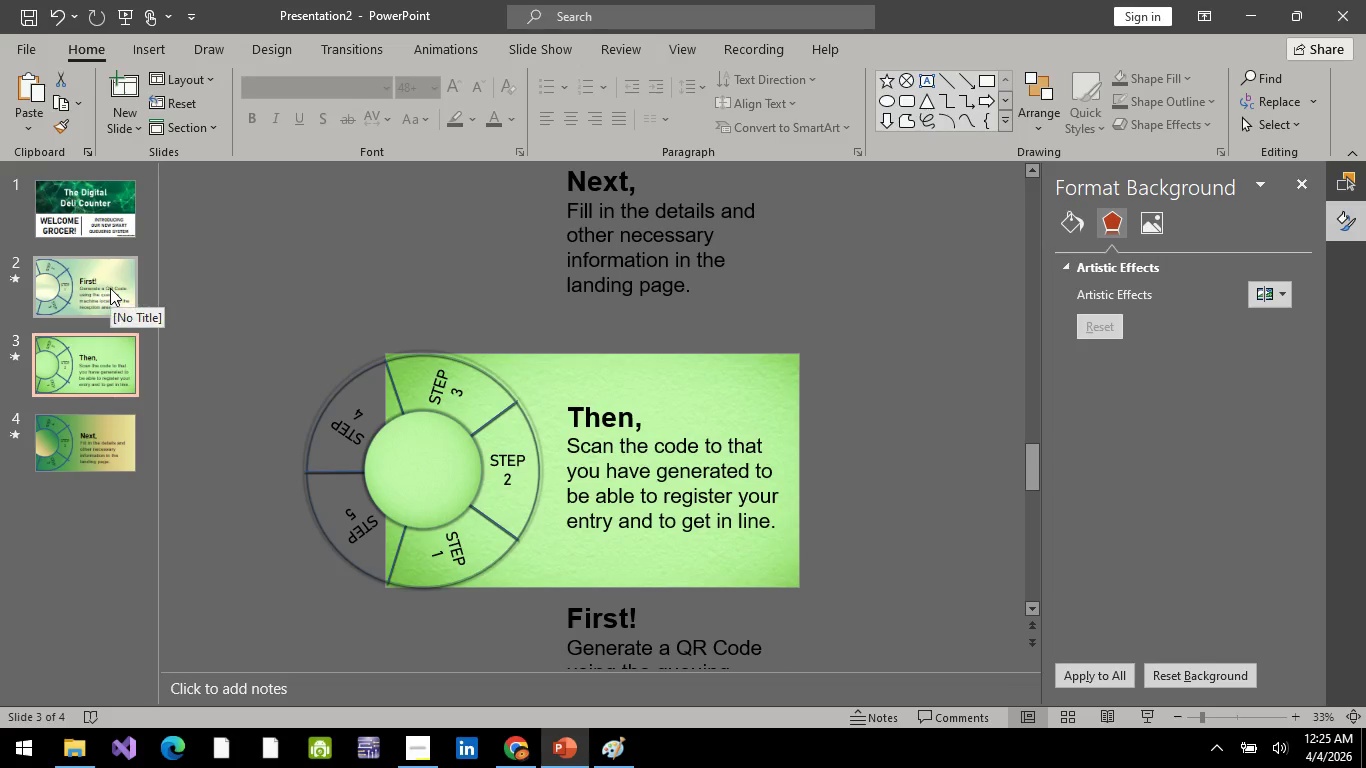 
left_click([110, 288])
 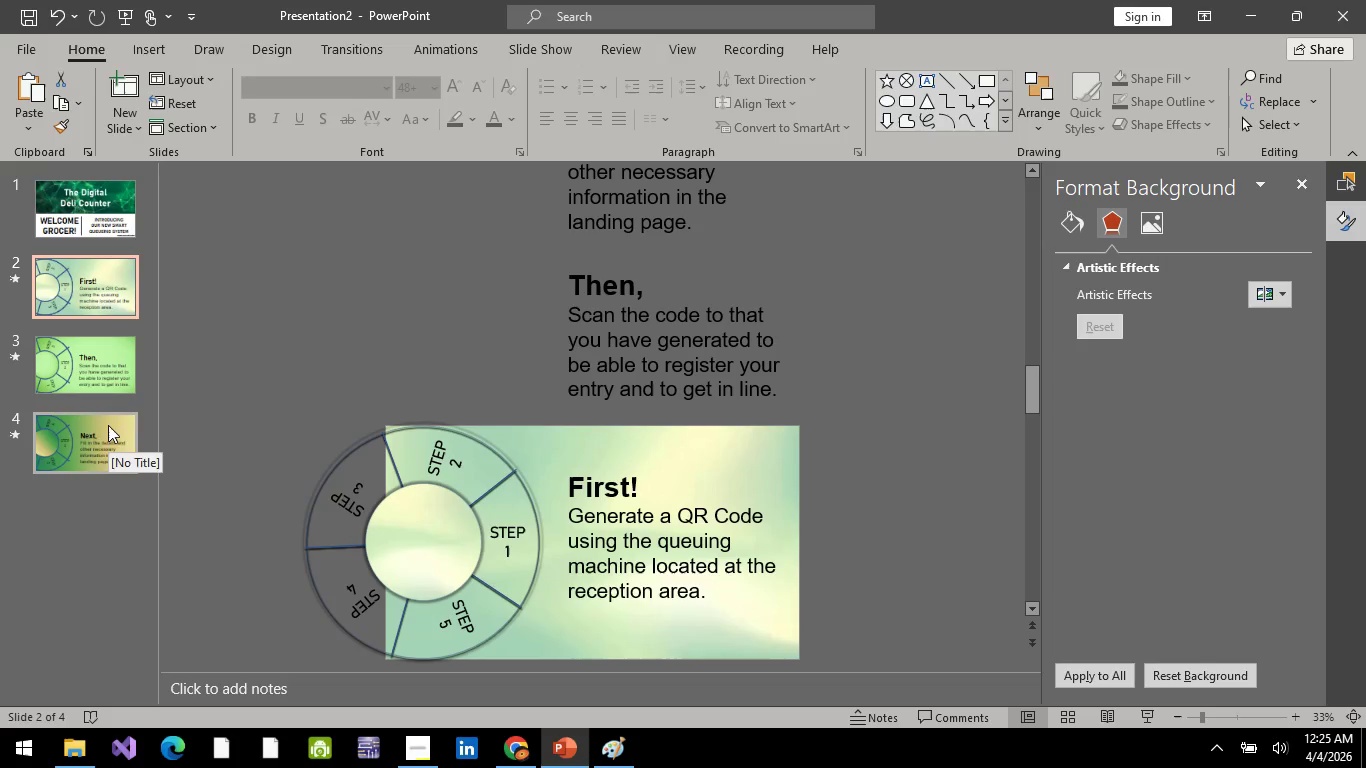 
scroll: coordinate [886, 565], scroll_direction: down, amount: 2.0
 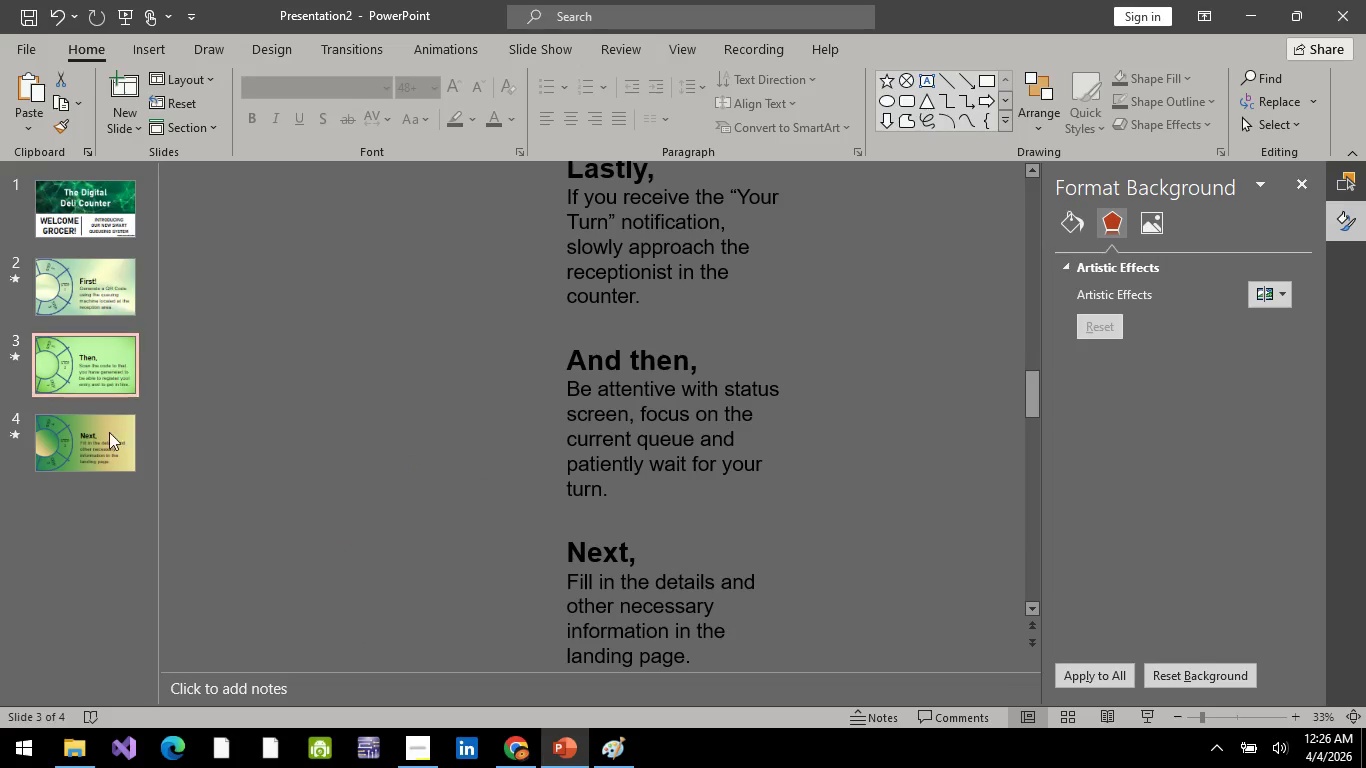 
double_click([108, 468])
 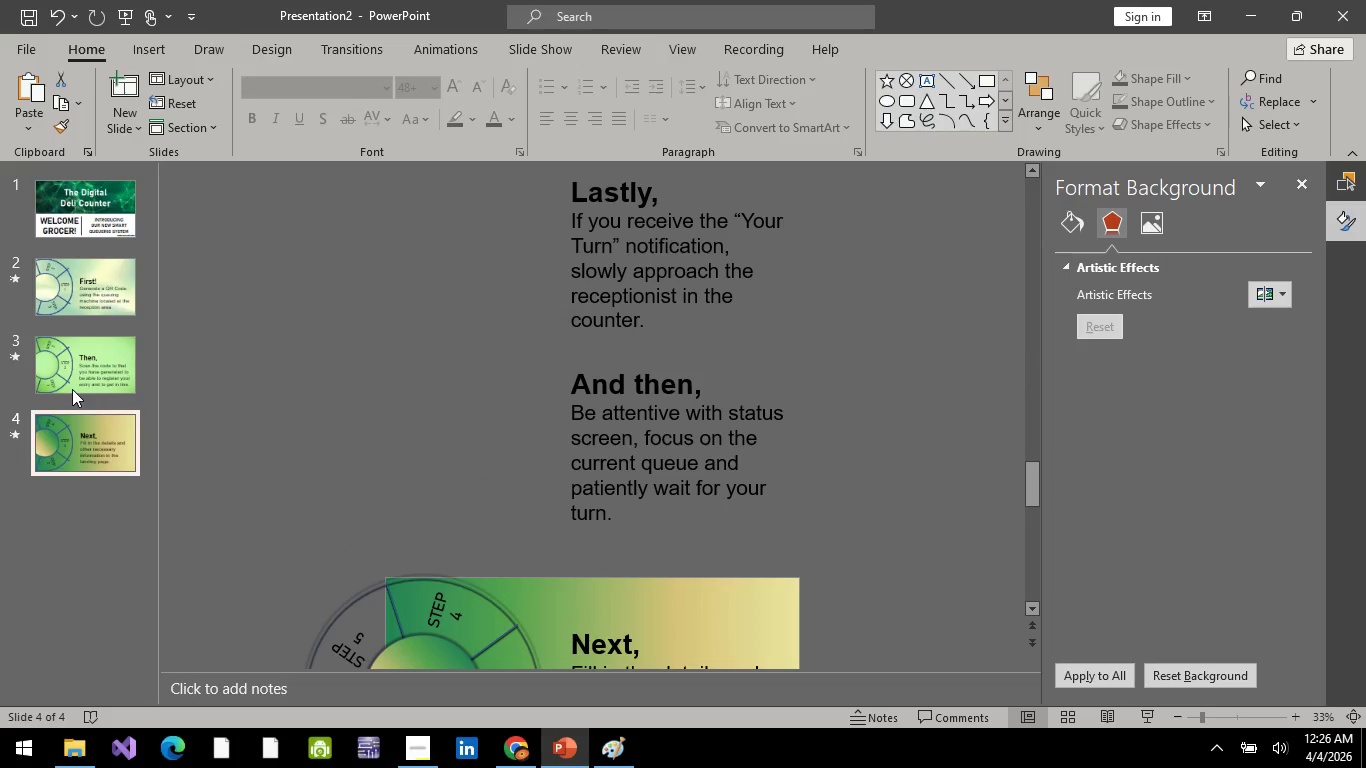 
scroll: coordinate [750, 502], scroll_direction: down, amount: 8.0
 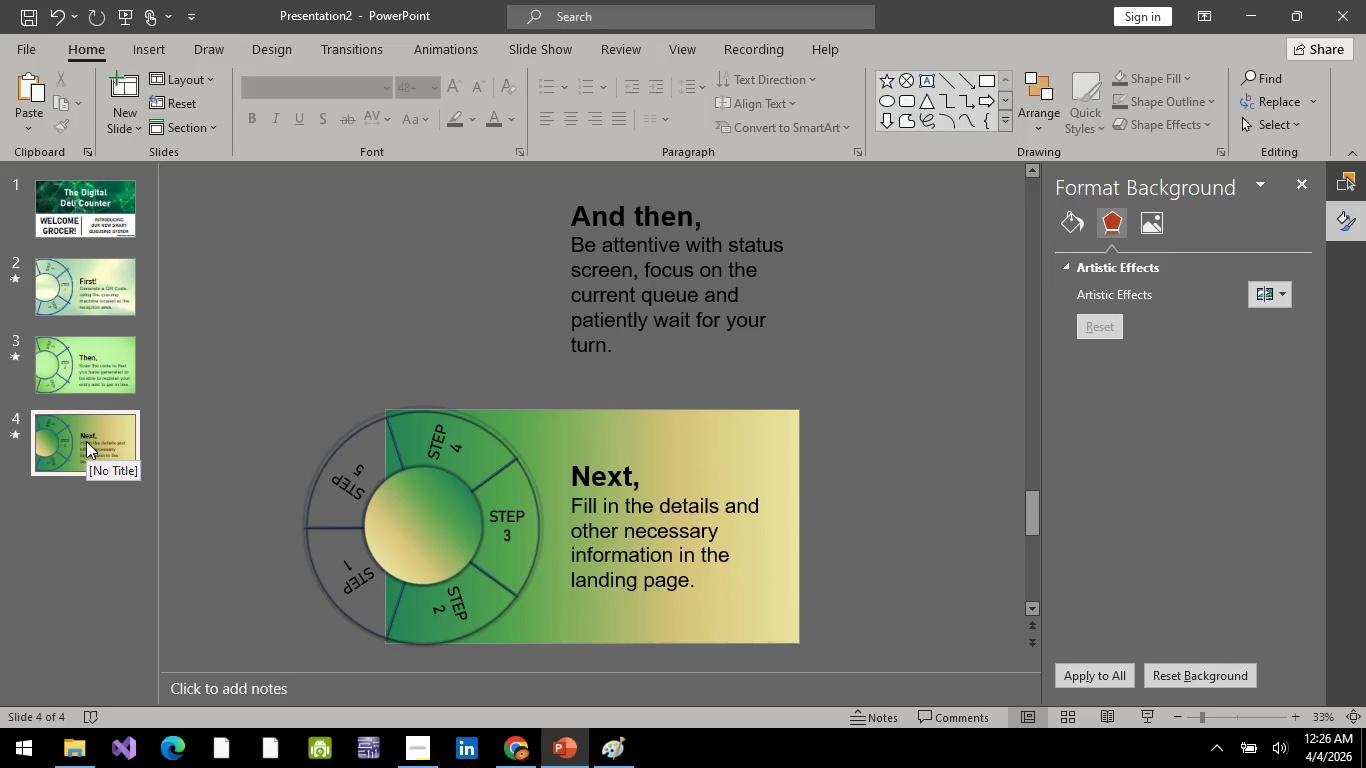 
right_click([86, 441])
 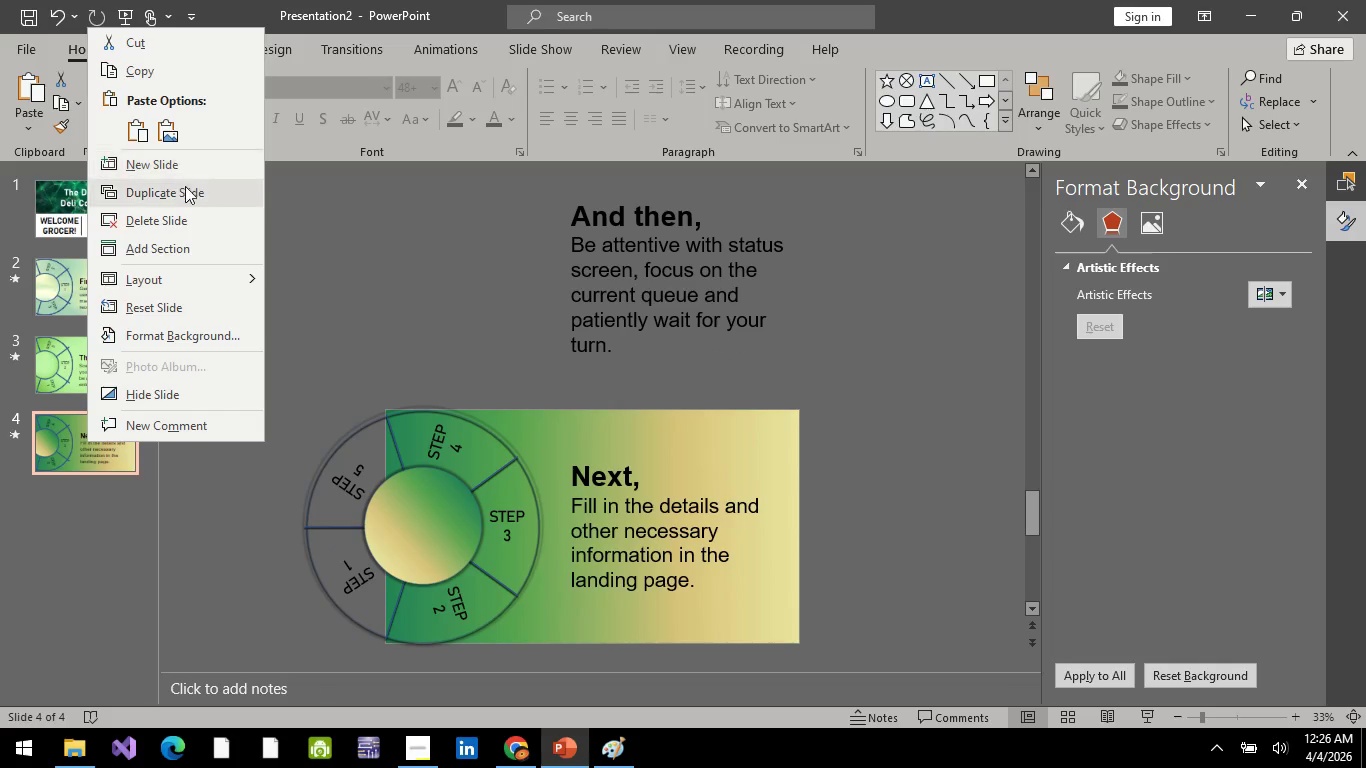 
left_click([183, 188])
 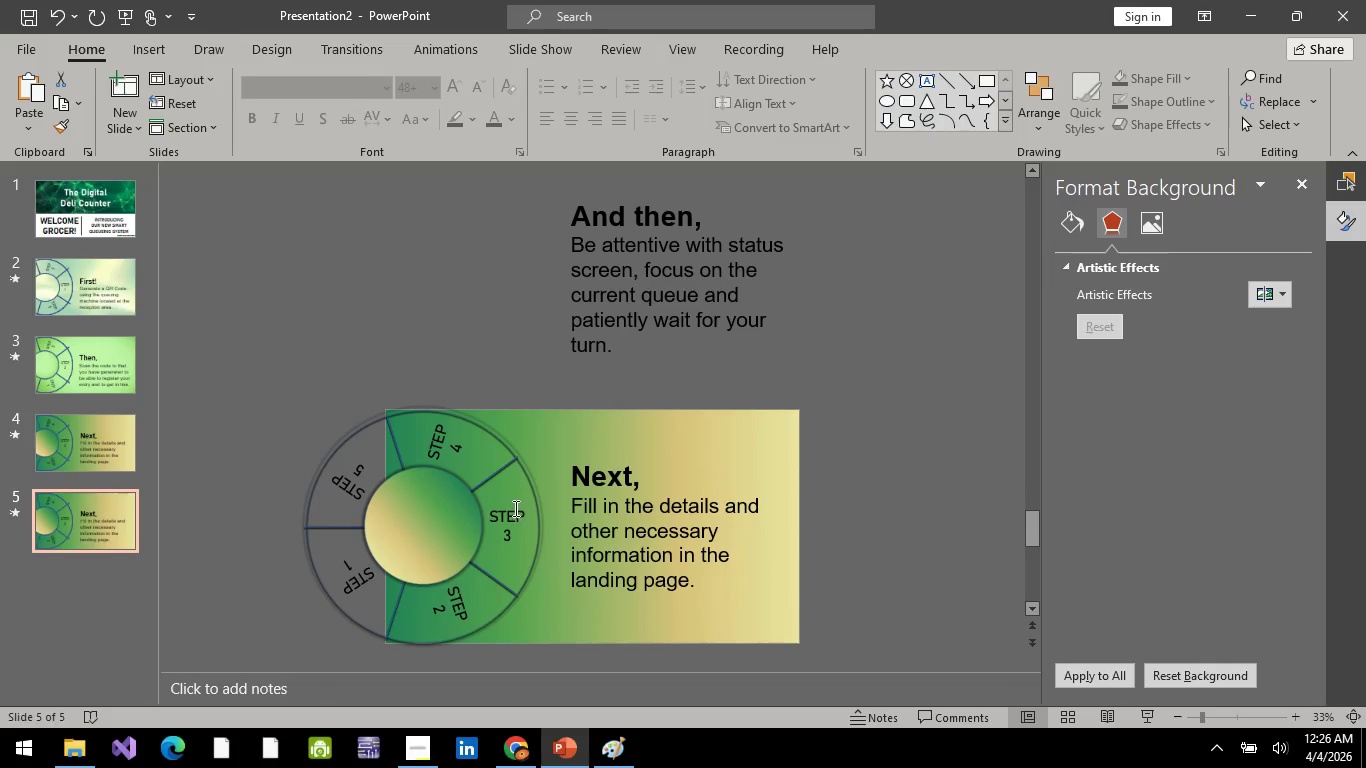 
key(Alt+AltLeft)
 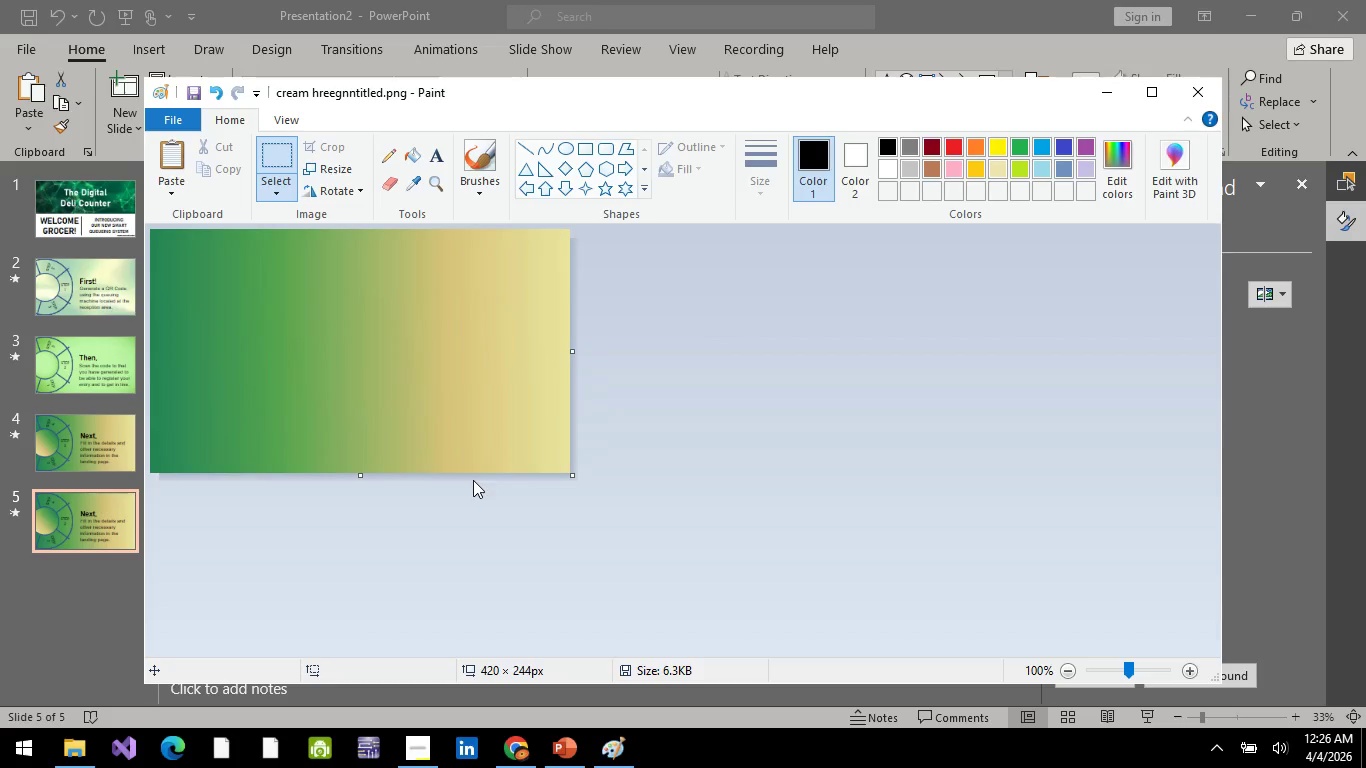 
key(Alt+Tab)
 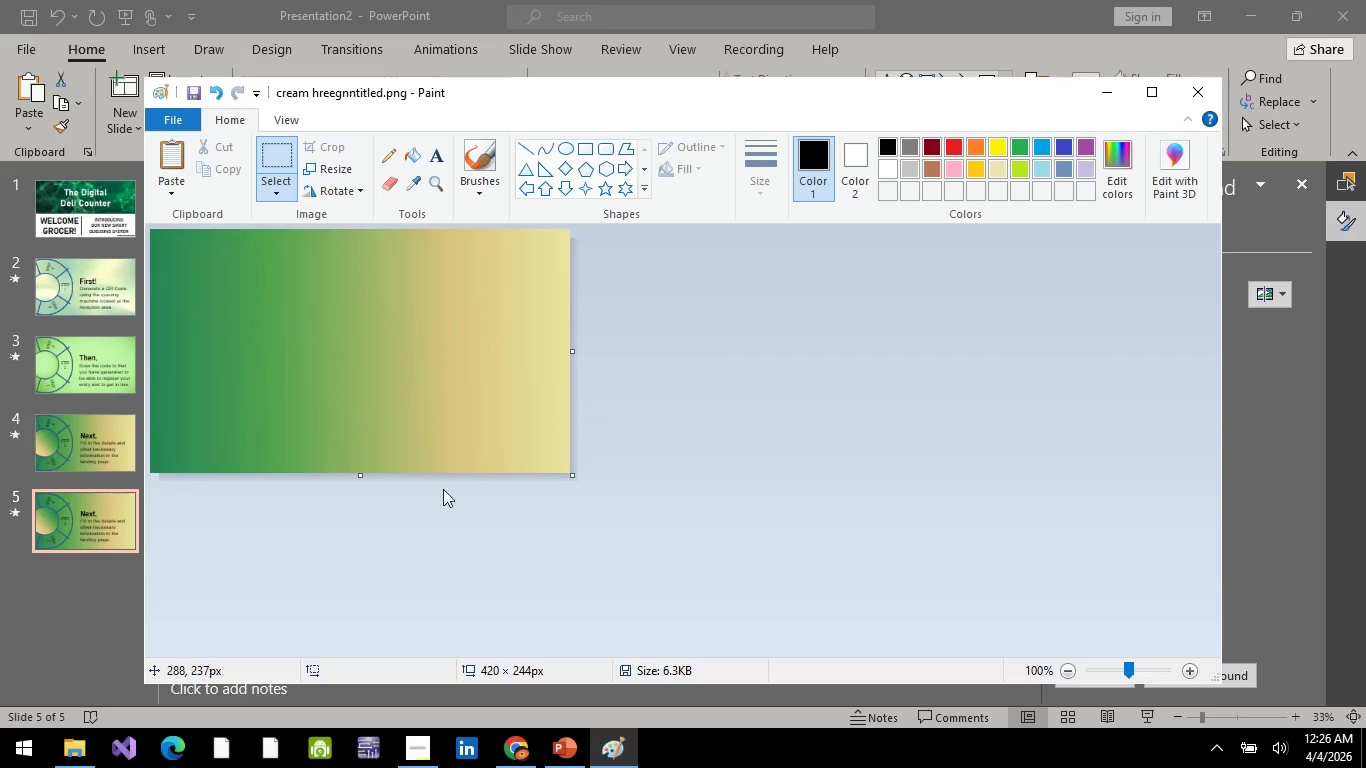 
key(Alt+AltLeft)
 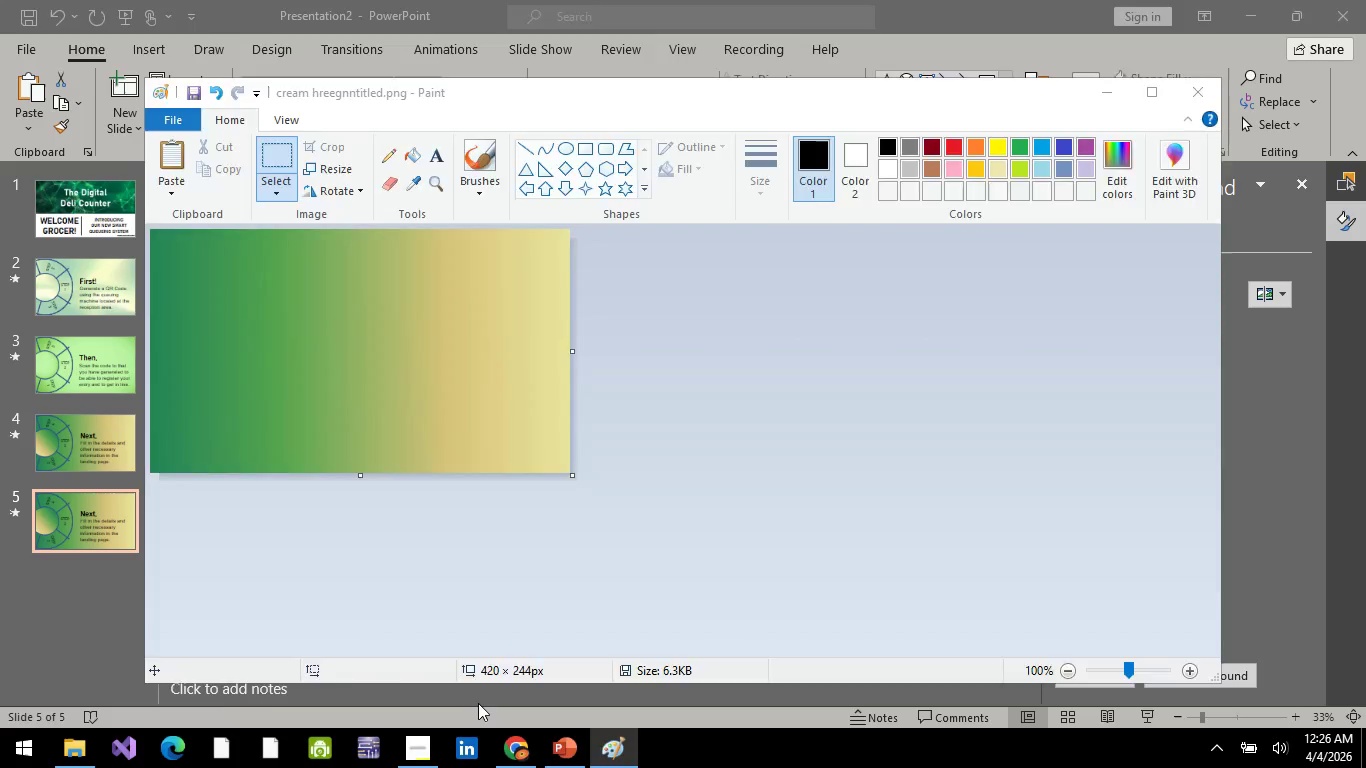 
key(Alt+Tab)
 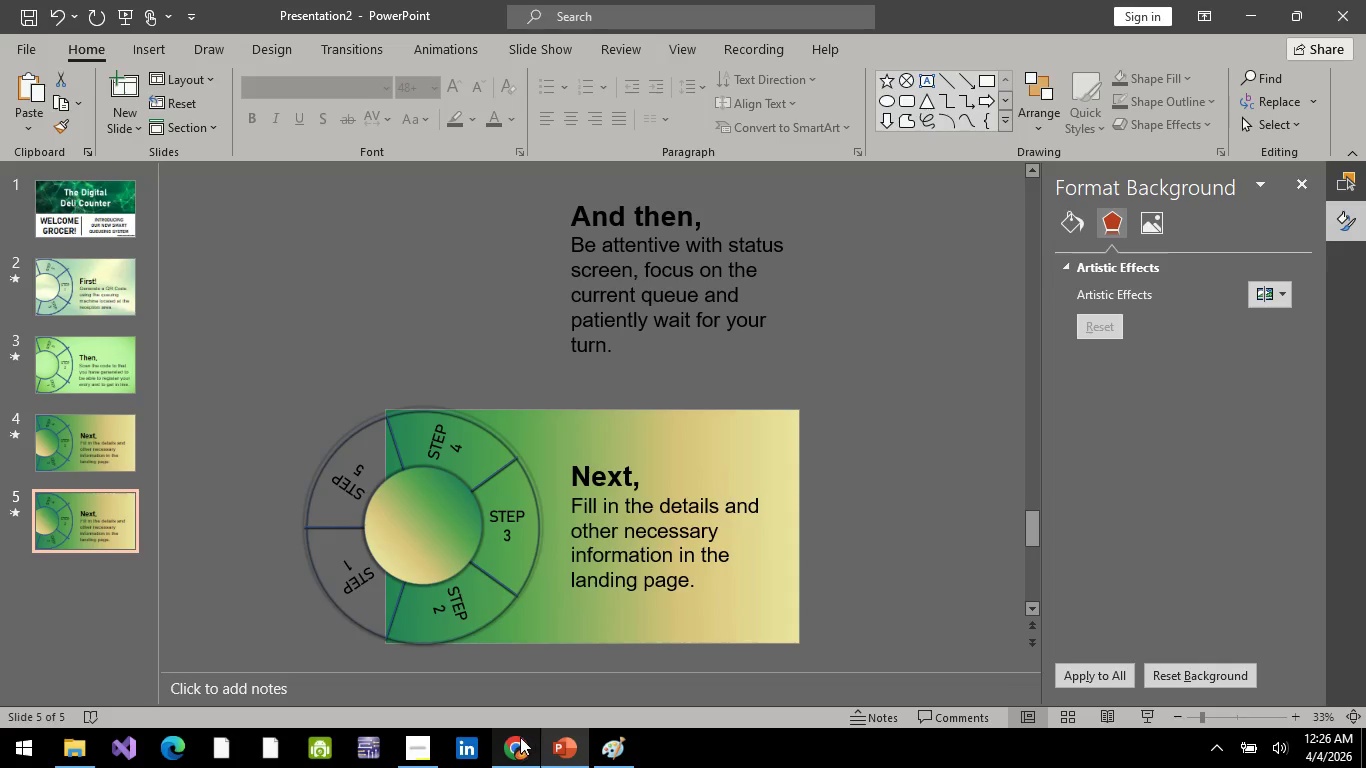 
left_click([520, 737])
 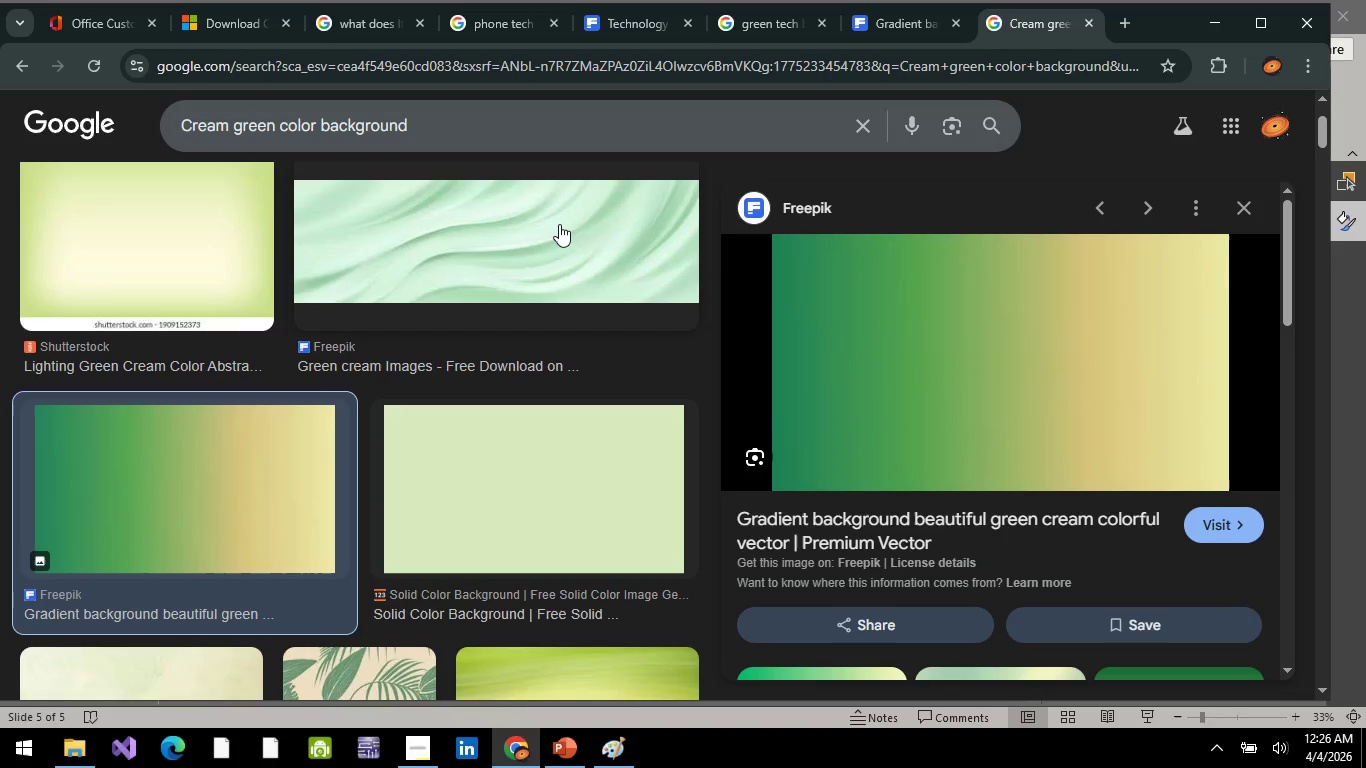 
left_click([555, 226])
 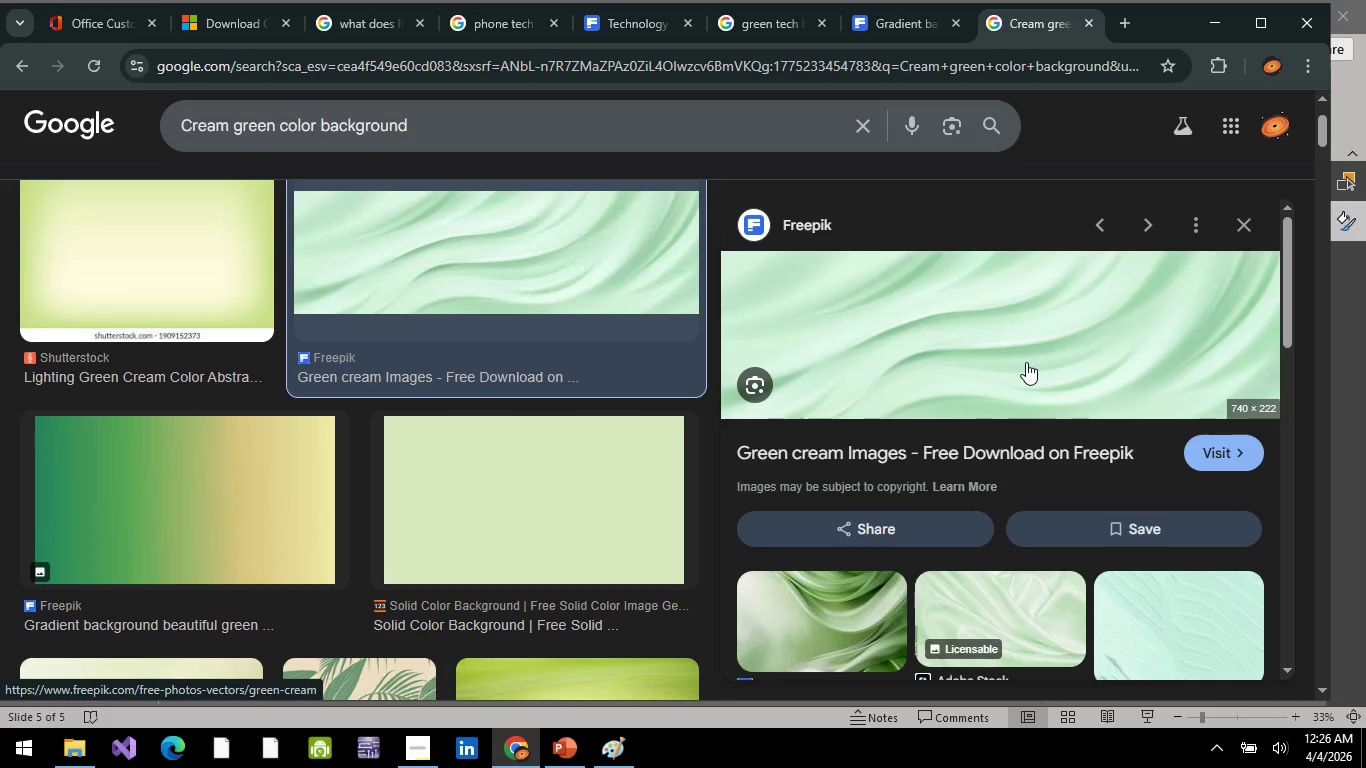 
scroll: coordinate [367, 527], scroll_direction: down, amount: 6.0
 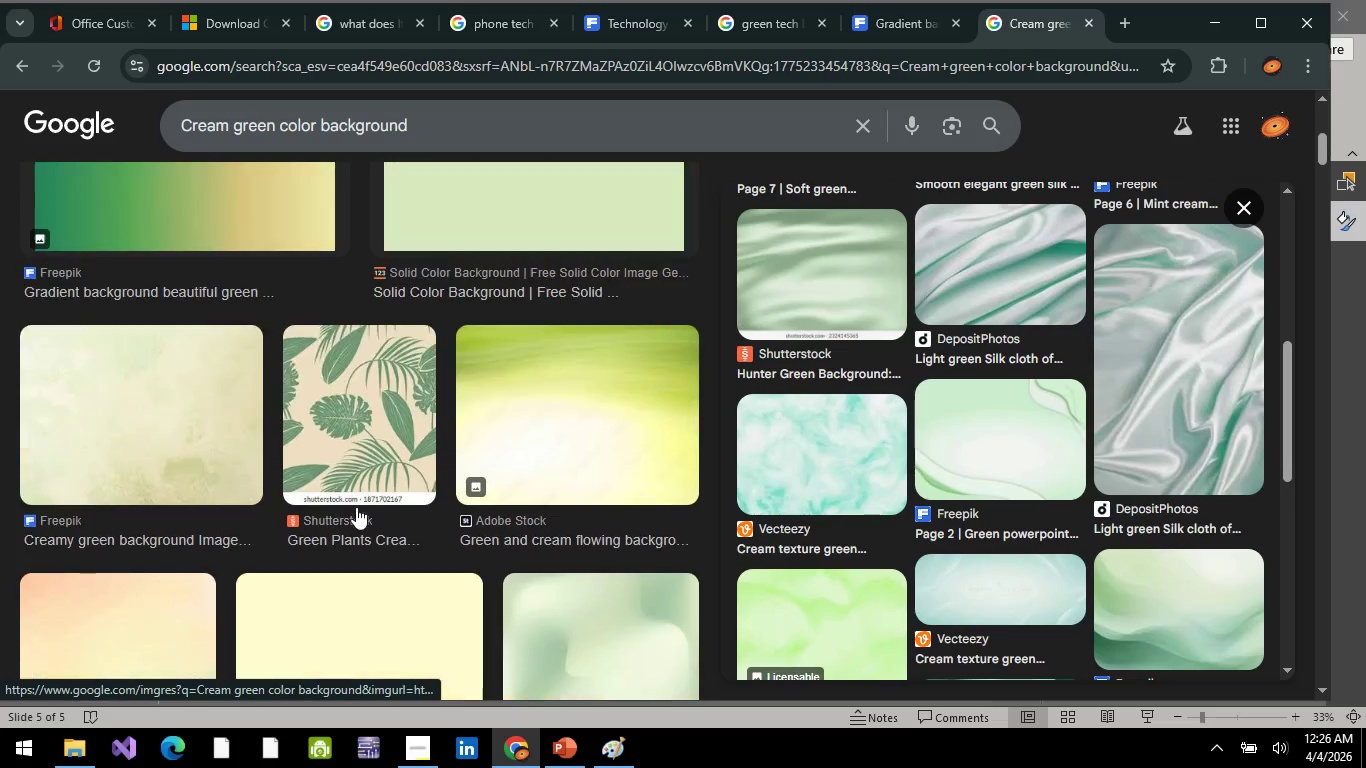 
scroll: coordinate [864, 436], scroll_direction: up, amount: 7.0
 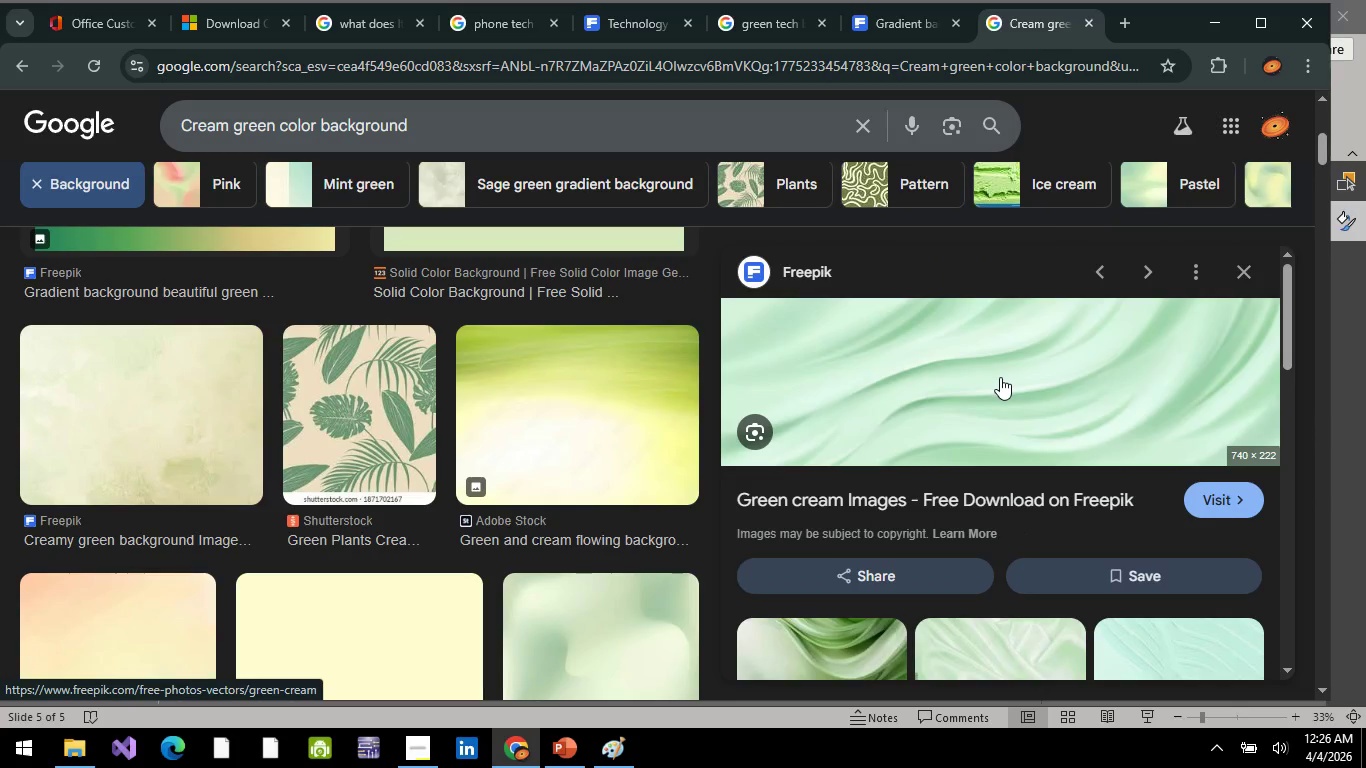 
key(Meta+Shift+S)
 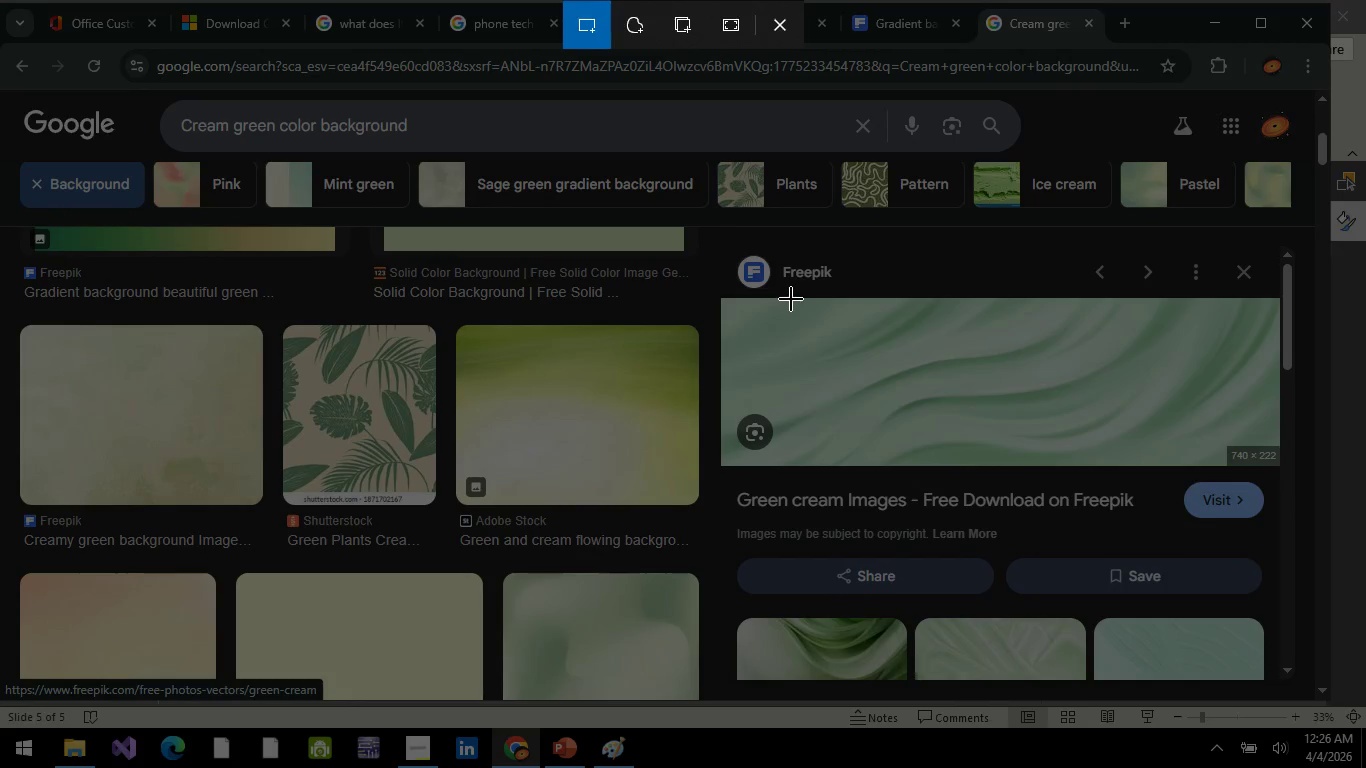 
left_click_drag(start_coordinate=[793, 299], to_coordinate=[1197, 465])
 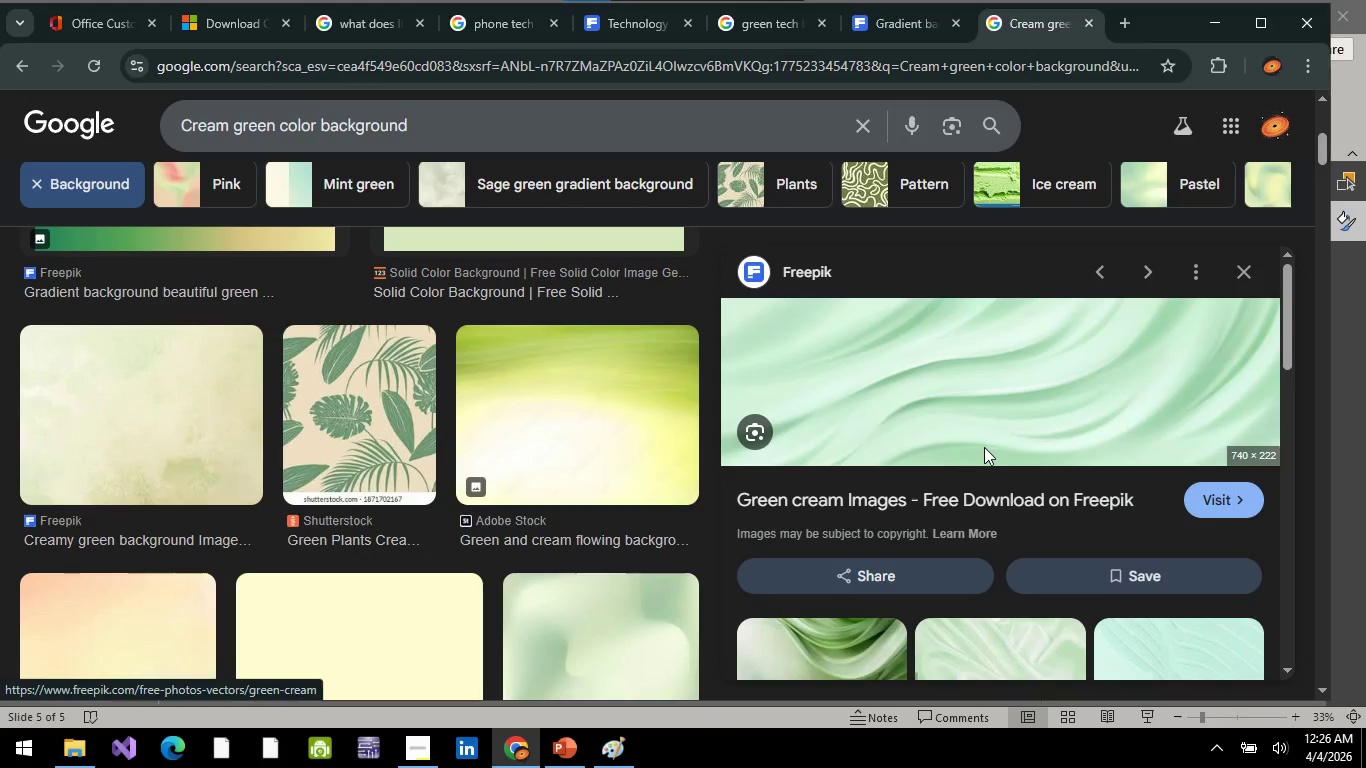 
key(Alt+AltLeft)
 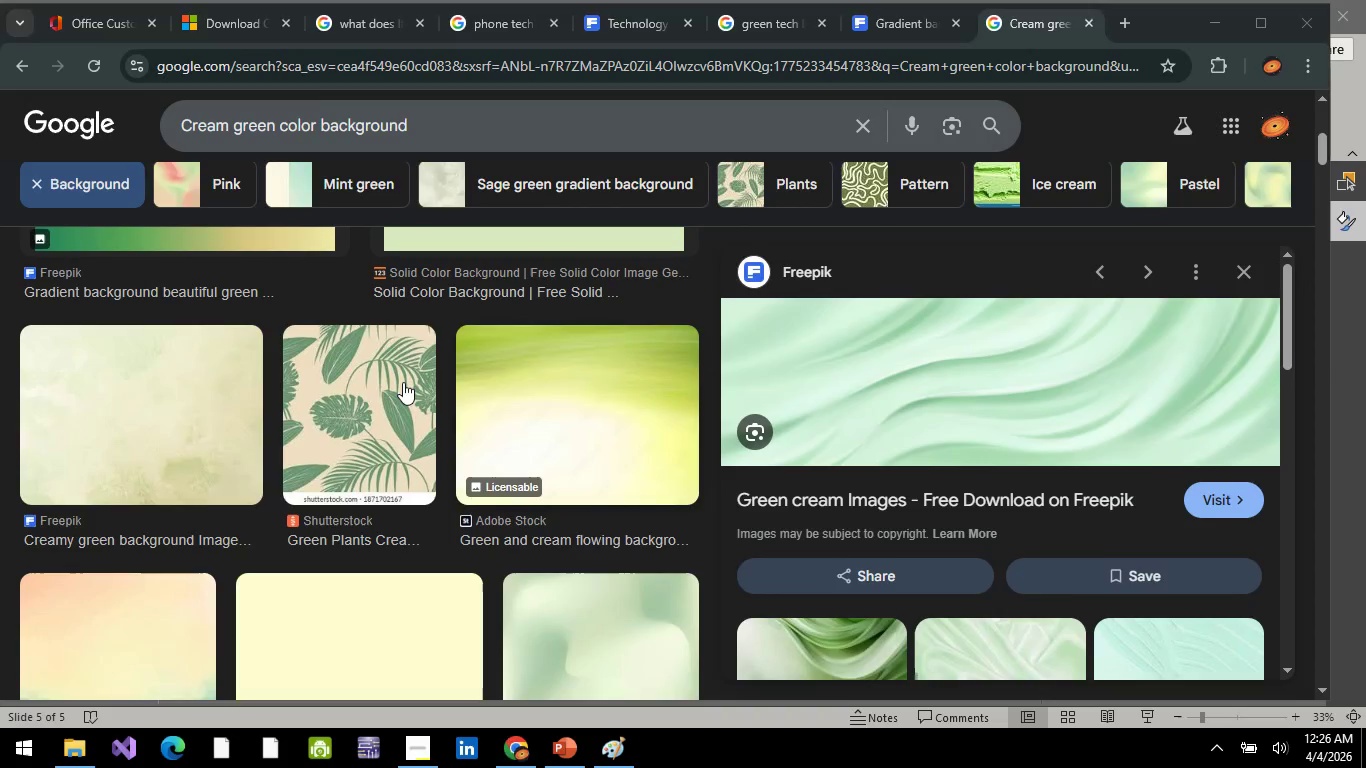 
key(Alt+Tab)
 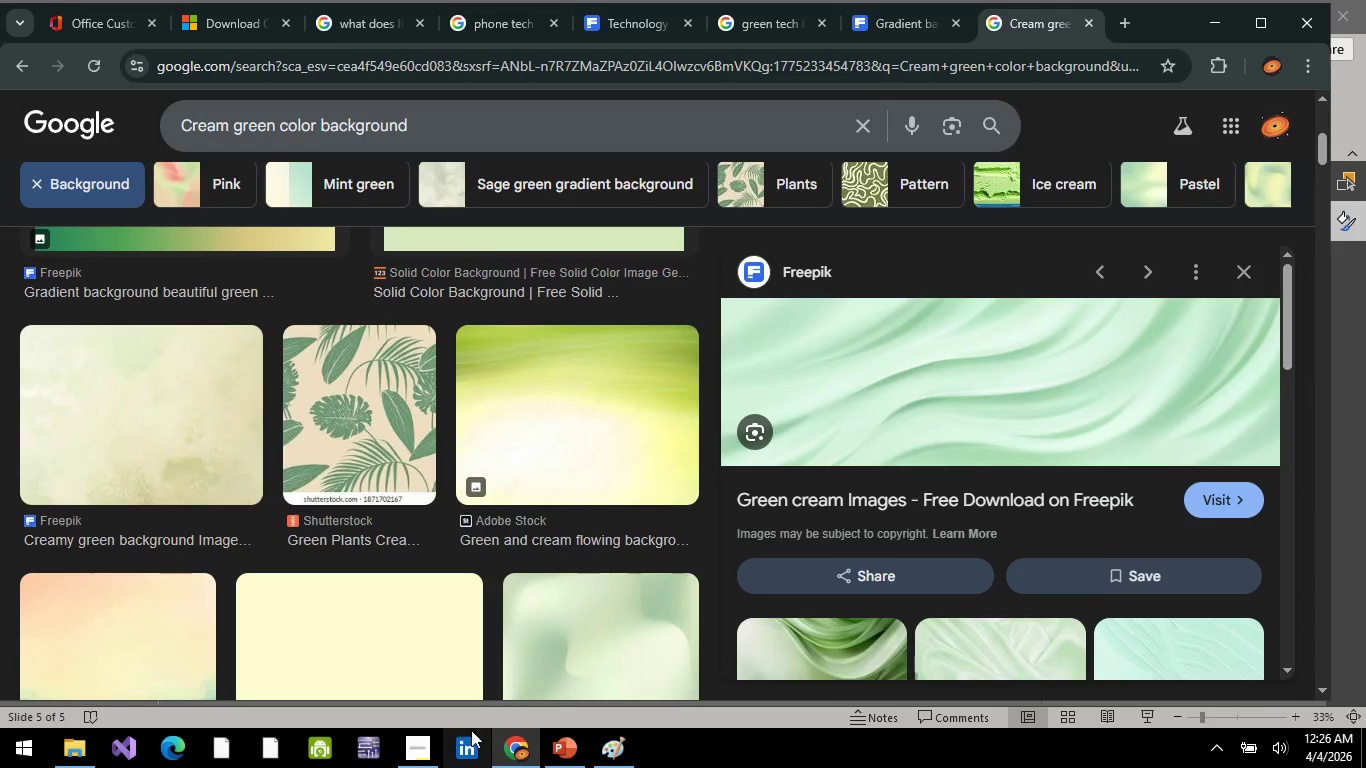 
left_click([519, 746])
 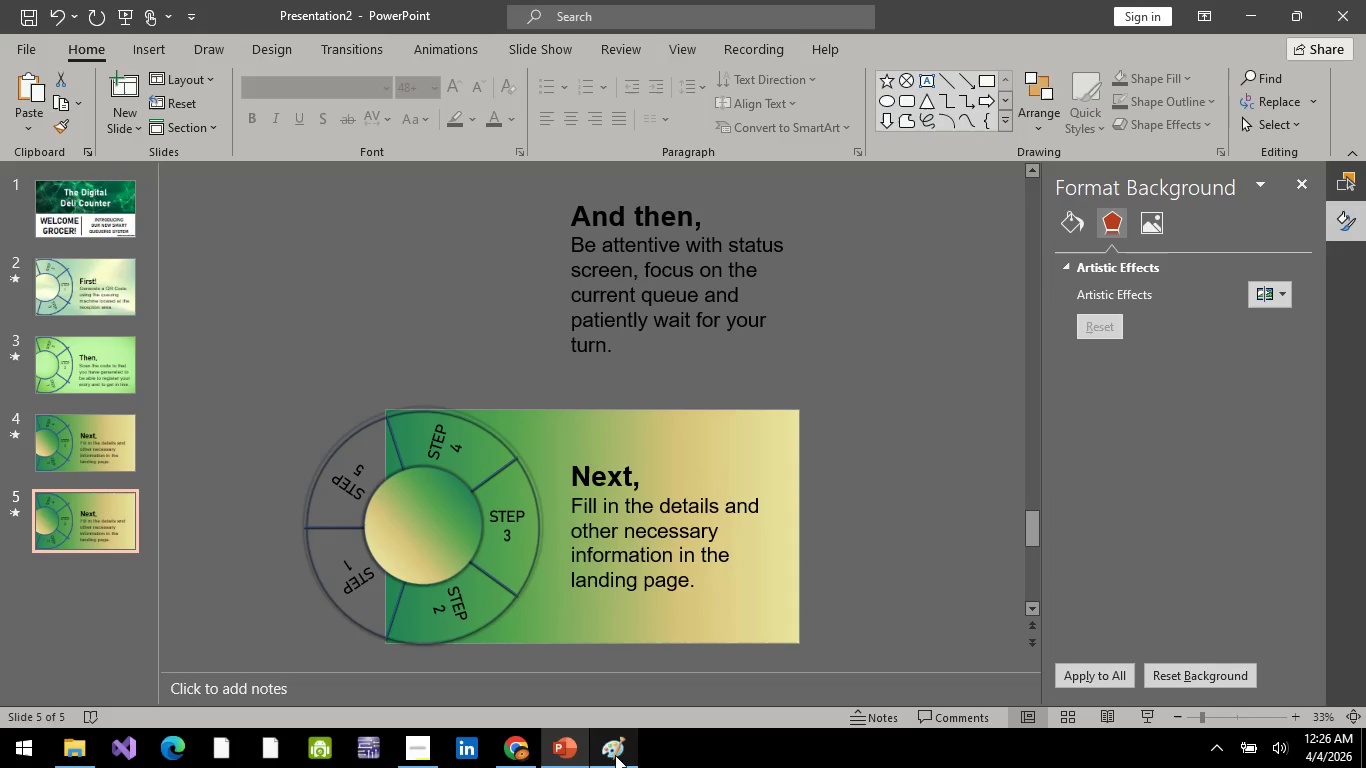 
left_click([621, 751])
 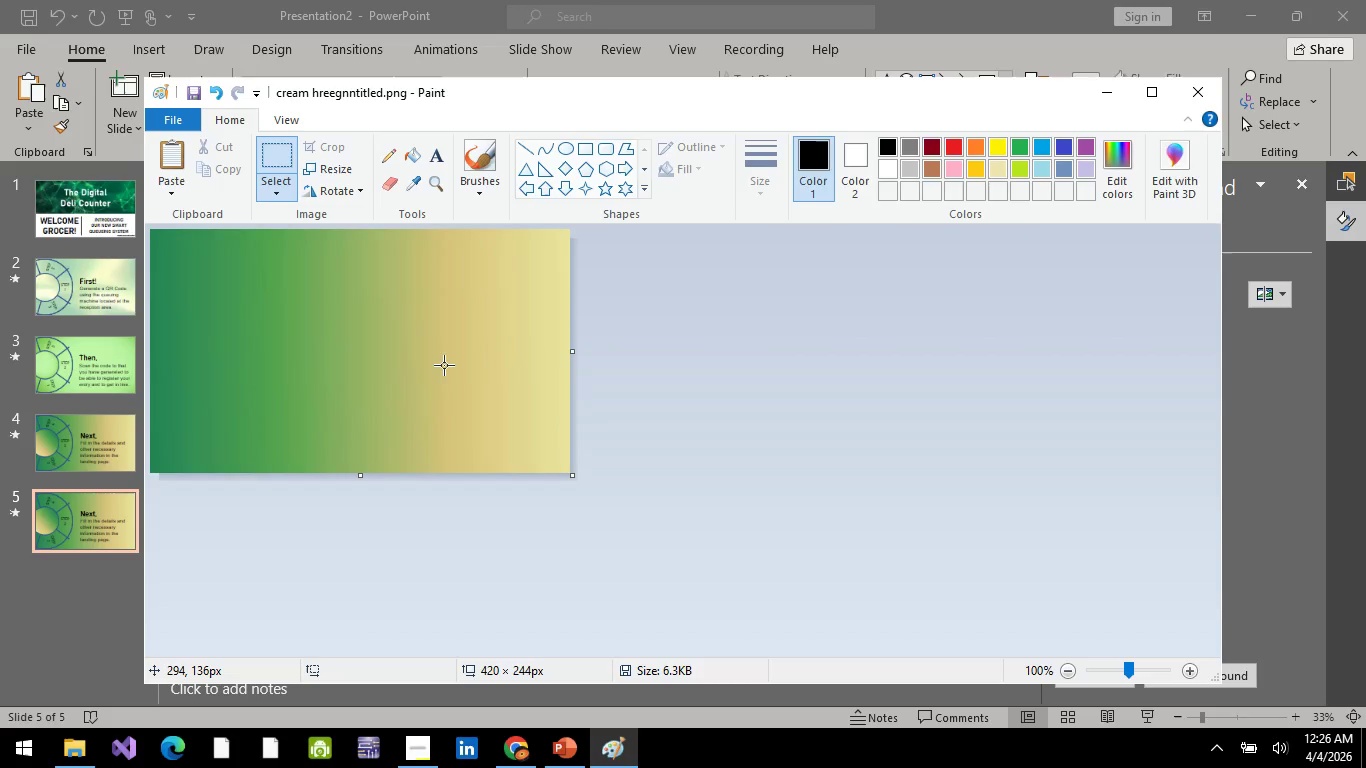 
key(Control+V)
 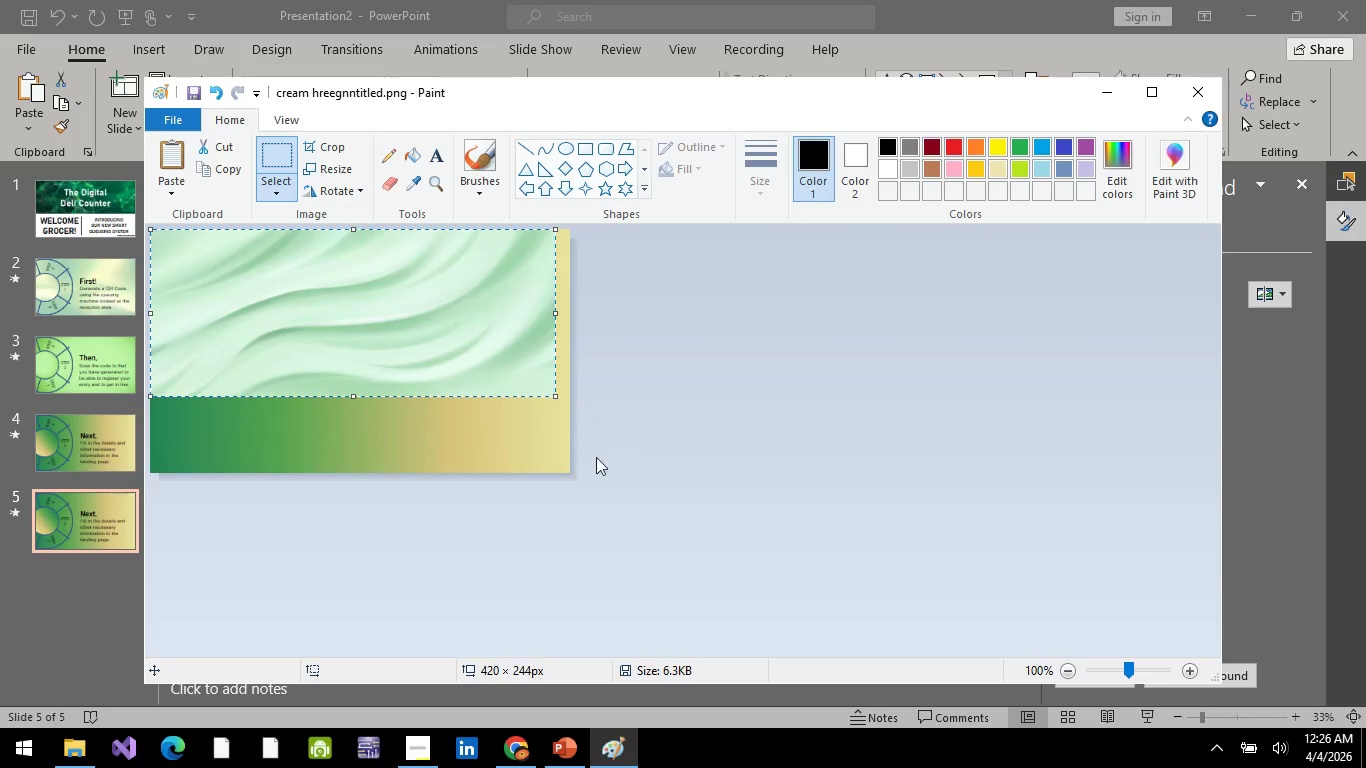 
left_click([534, 452])
 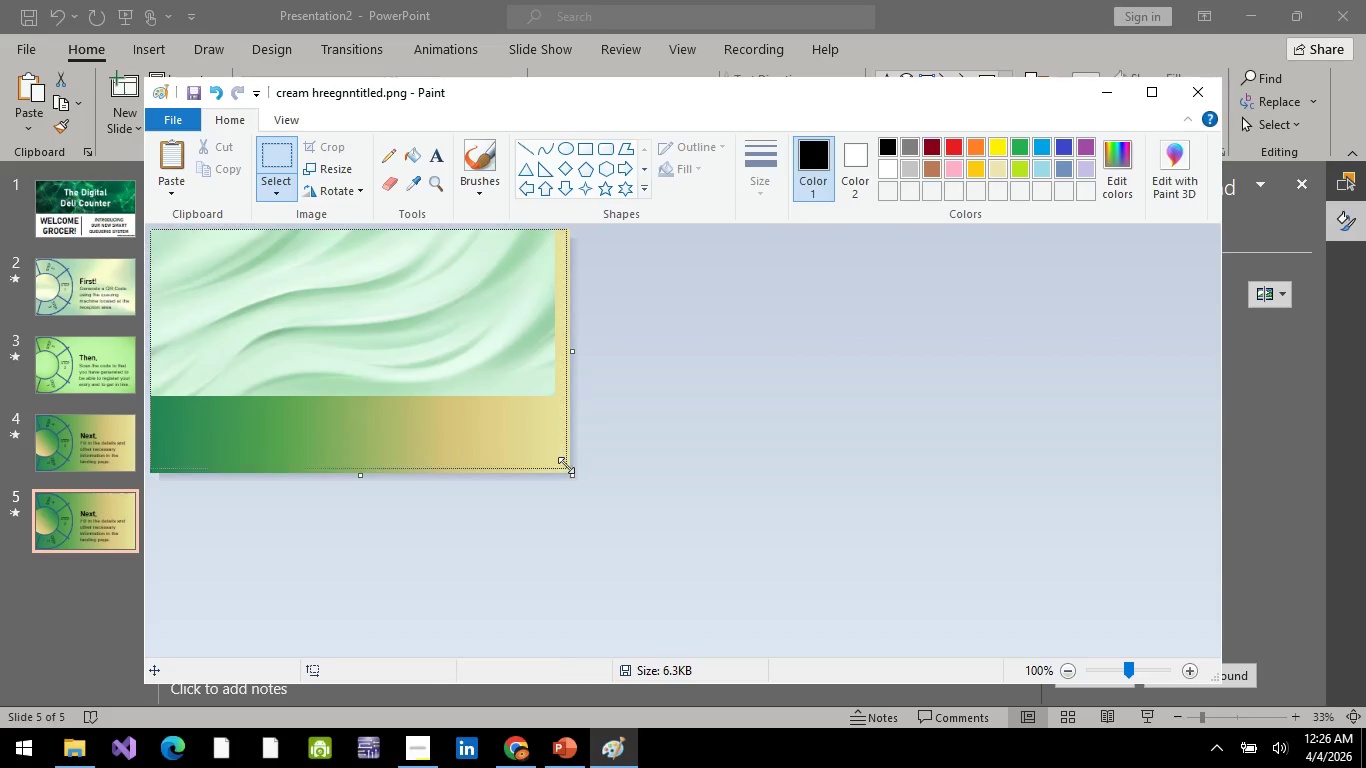 
left_click_drag(start_coordinate=[568, 473], to_coordinate=[558, 395])
 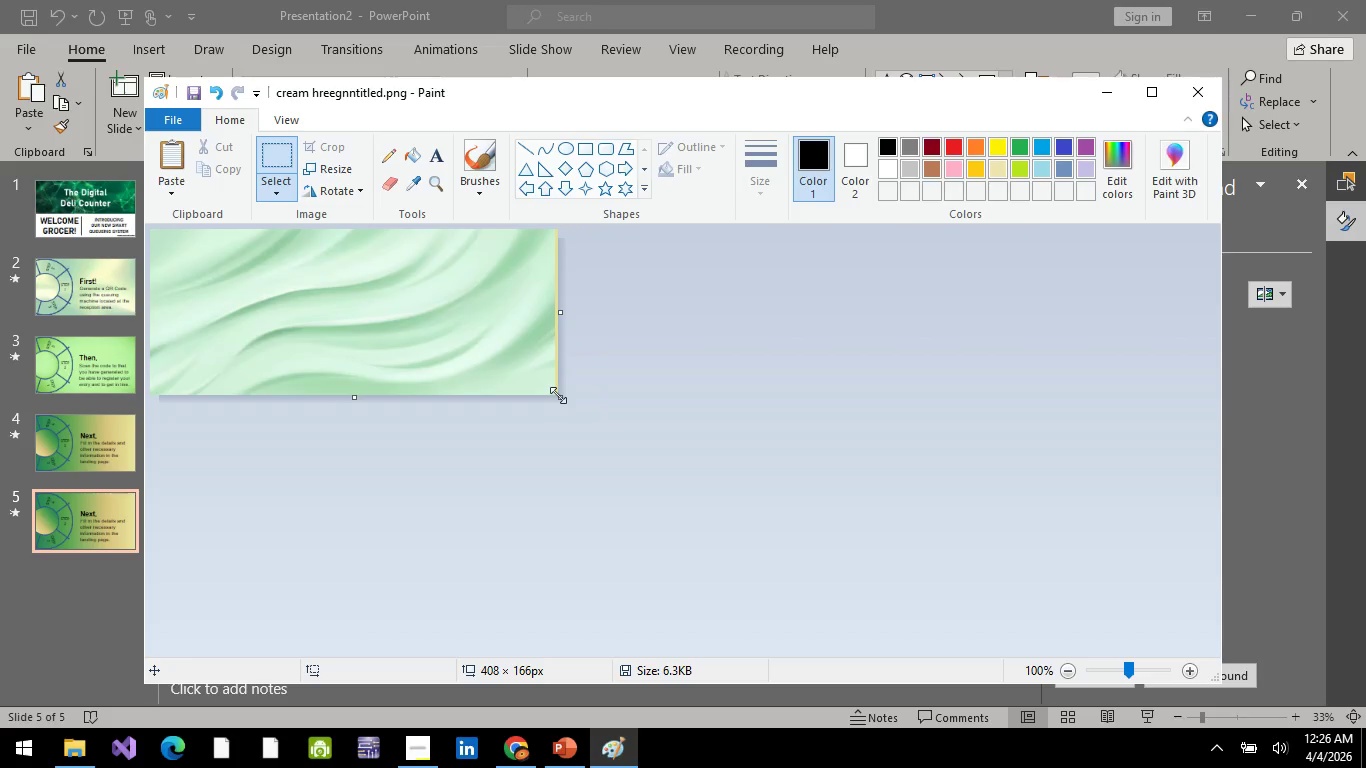 
key(Control+S)
 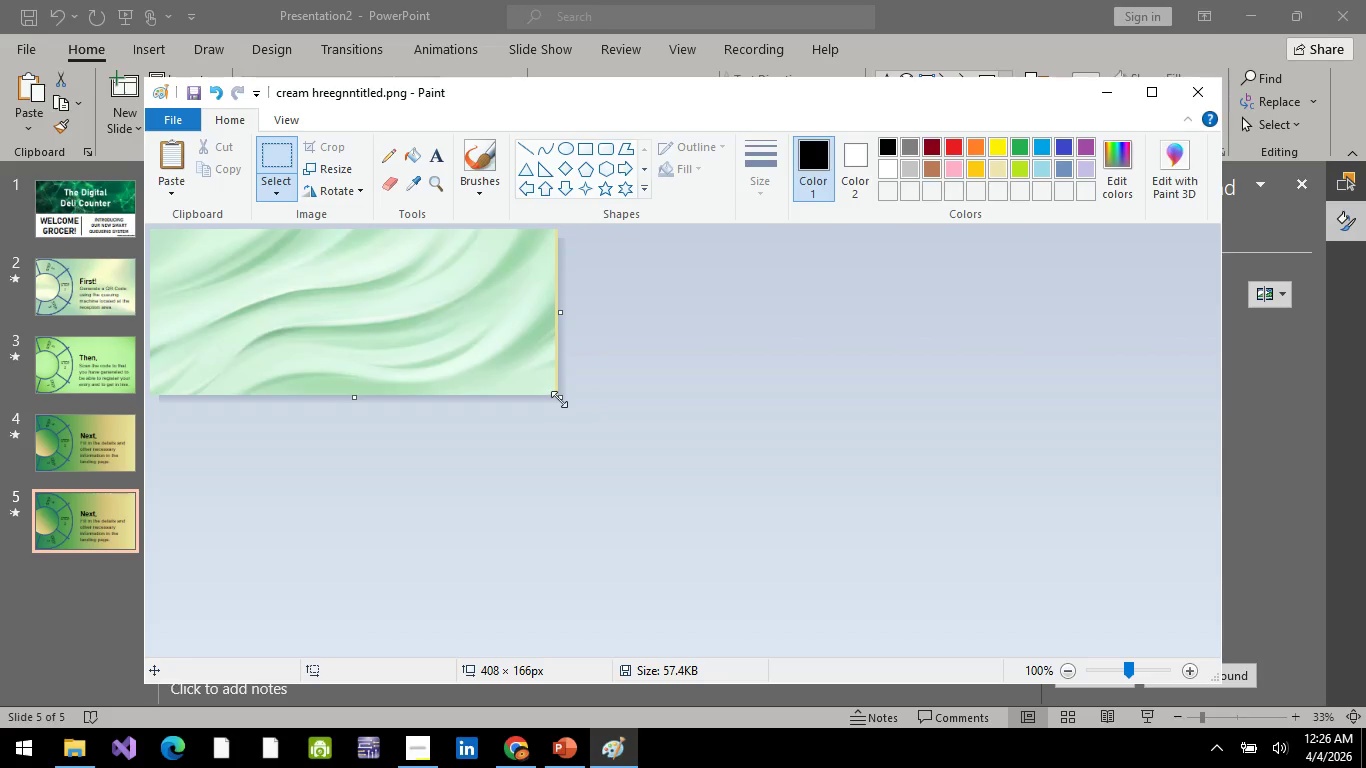 
left_click_drag(start_coordinate=[559, 399], to_coordinate=[546, 398])
 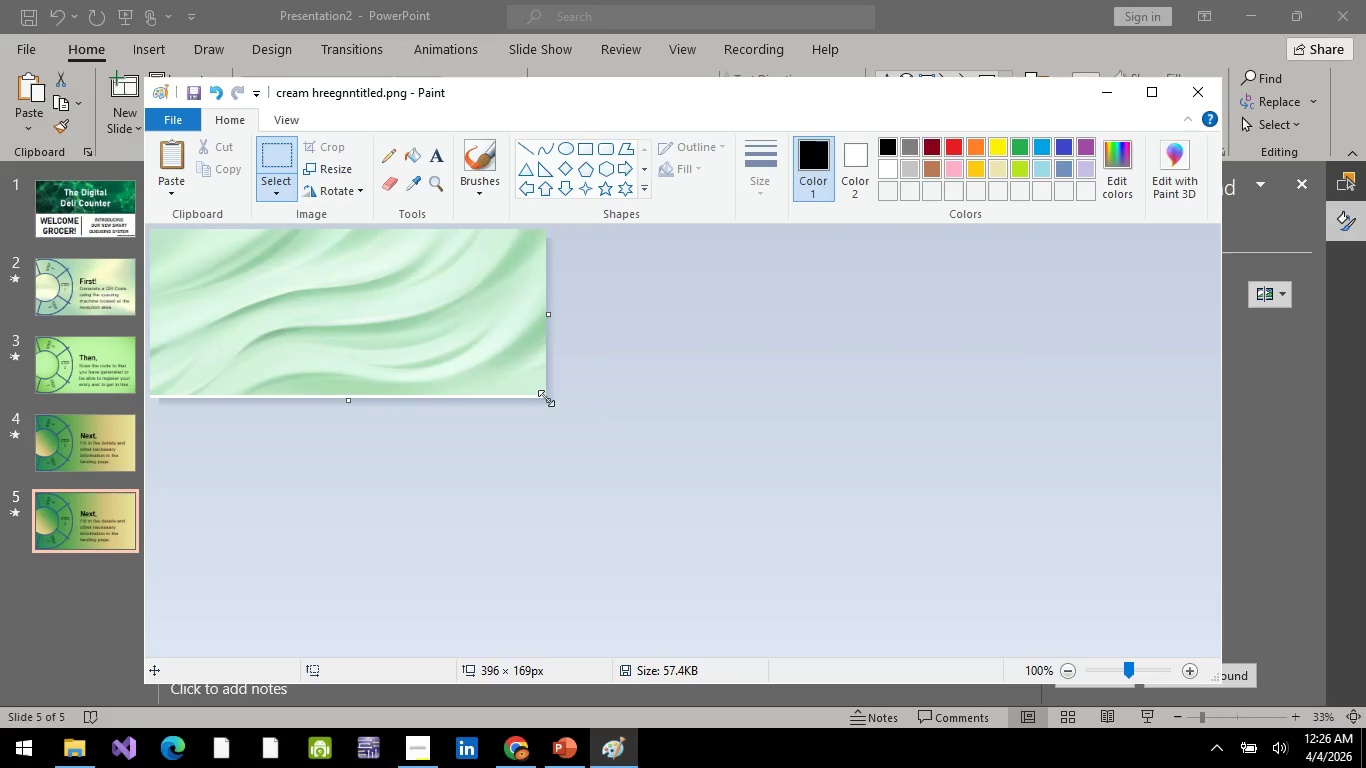 
hold_key(key=ControlLeft, duration=0.41)
 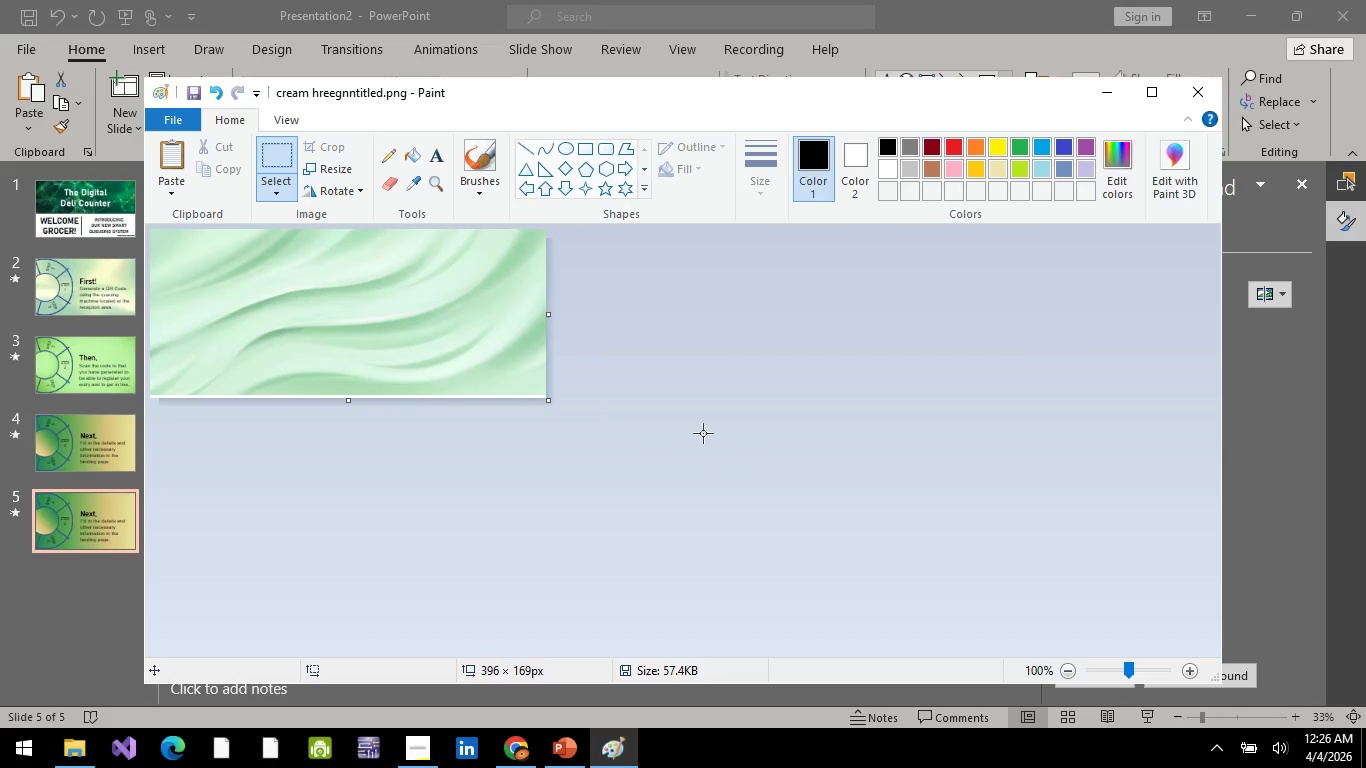 
left_click([703, 433])
 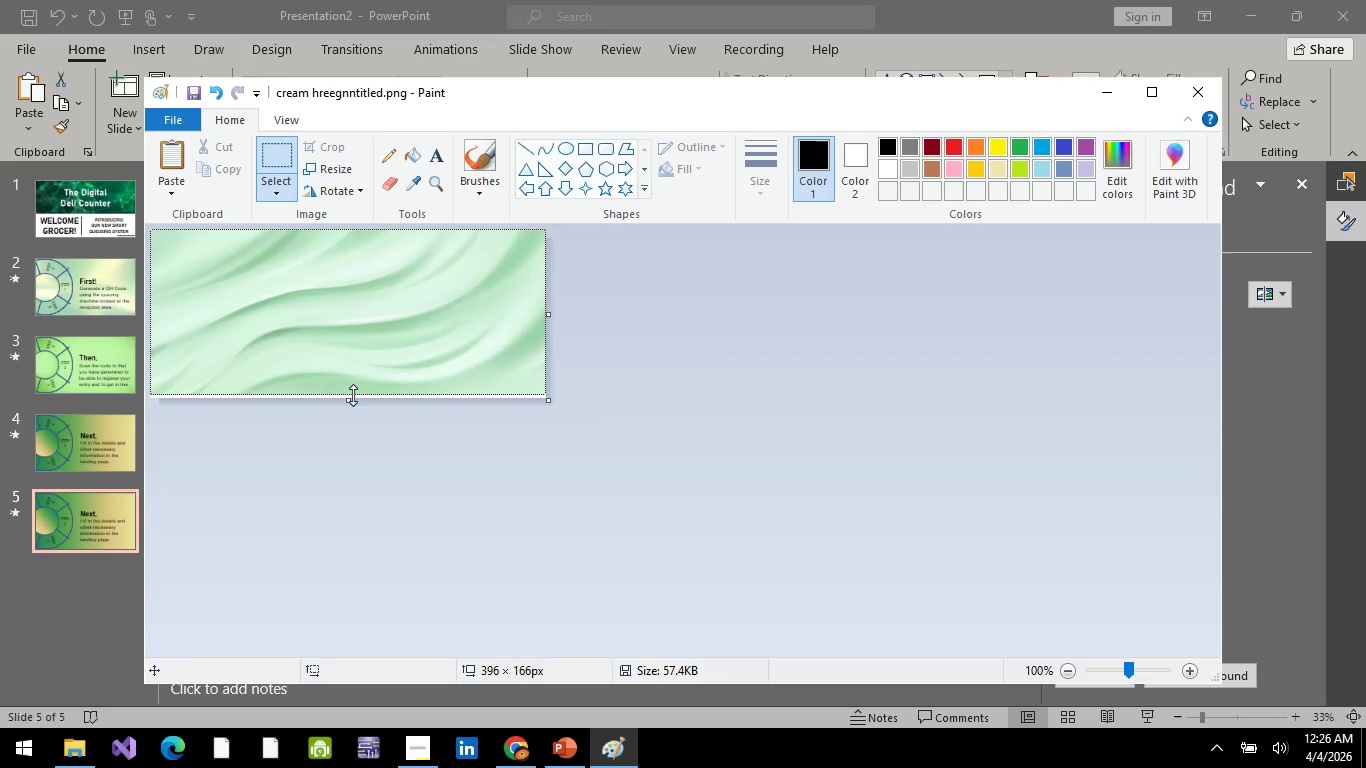 
key(Control+S)
 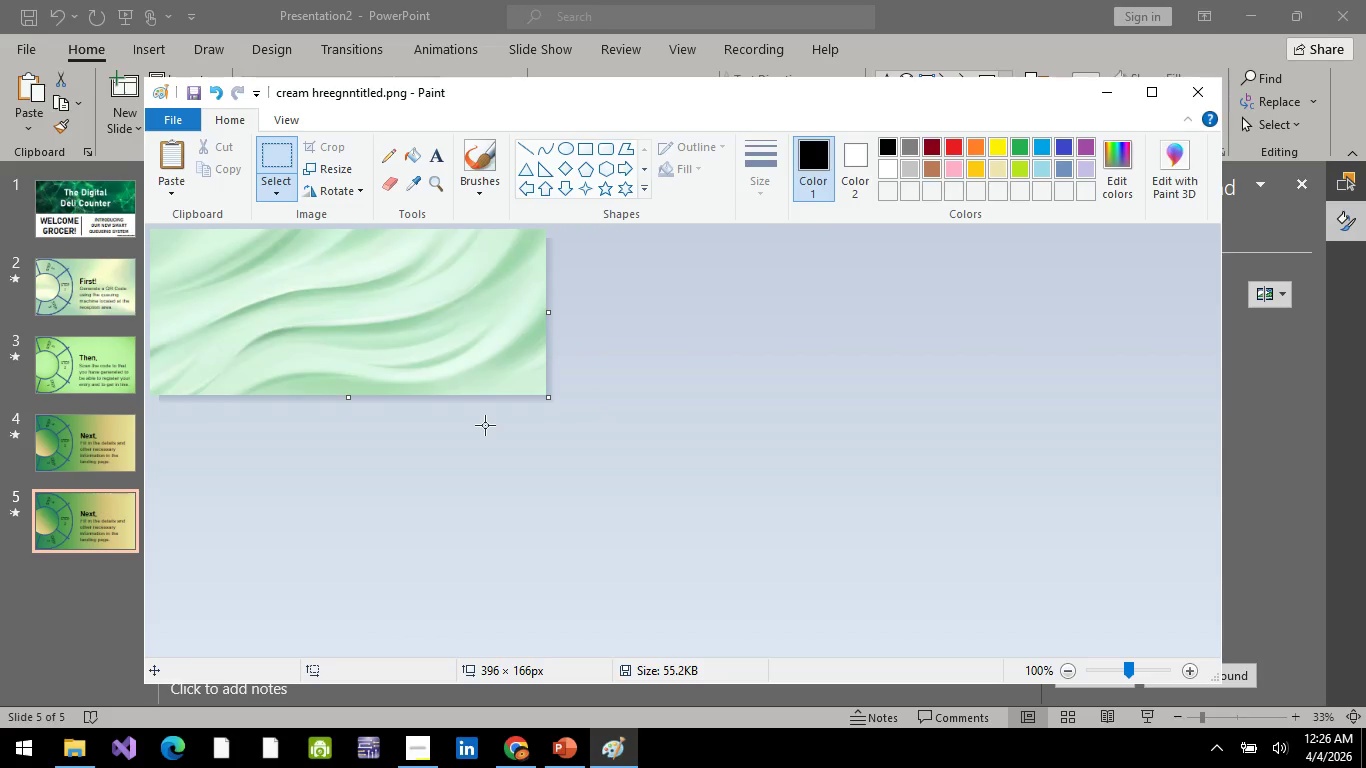 
key(Alt+AltLeft)
 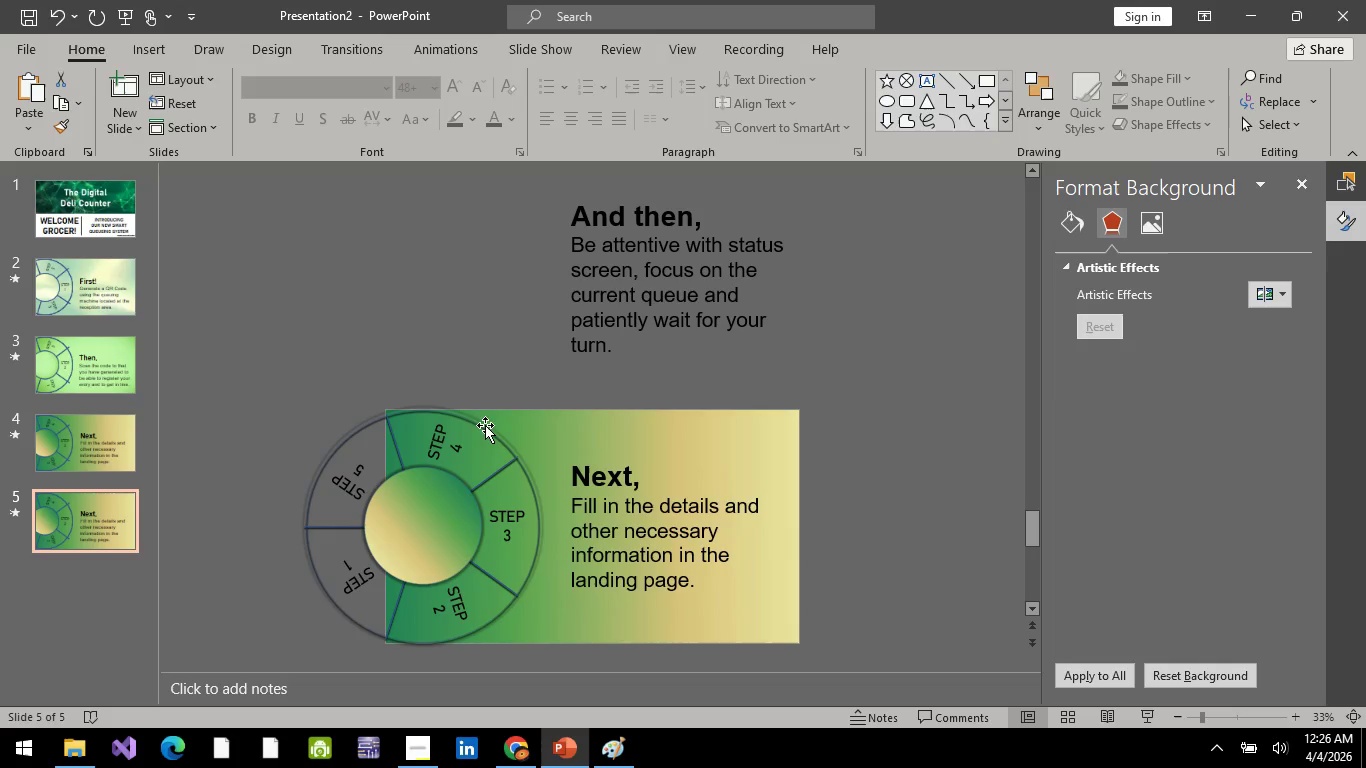 
key(Alt+Tab)
 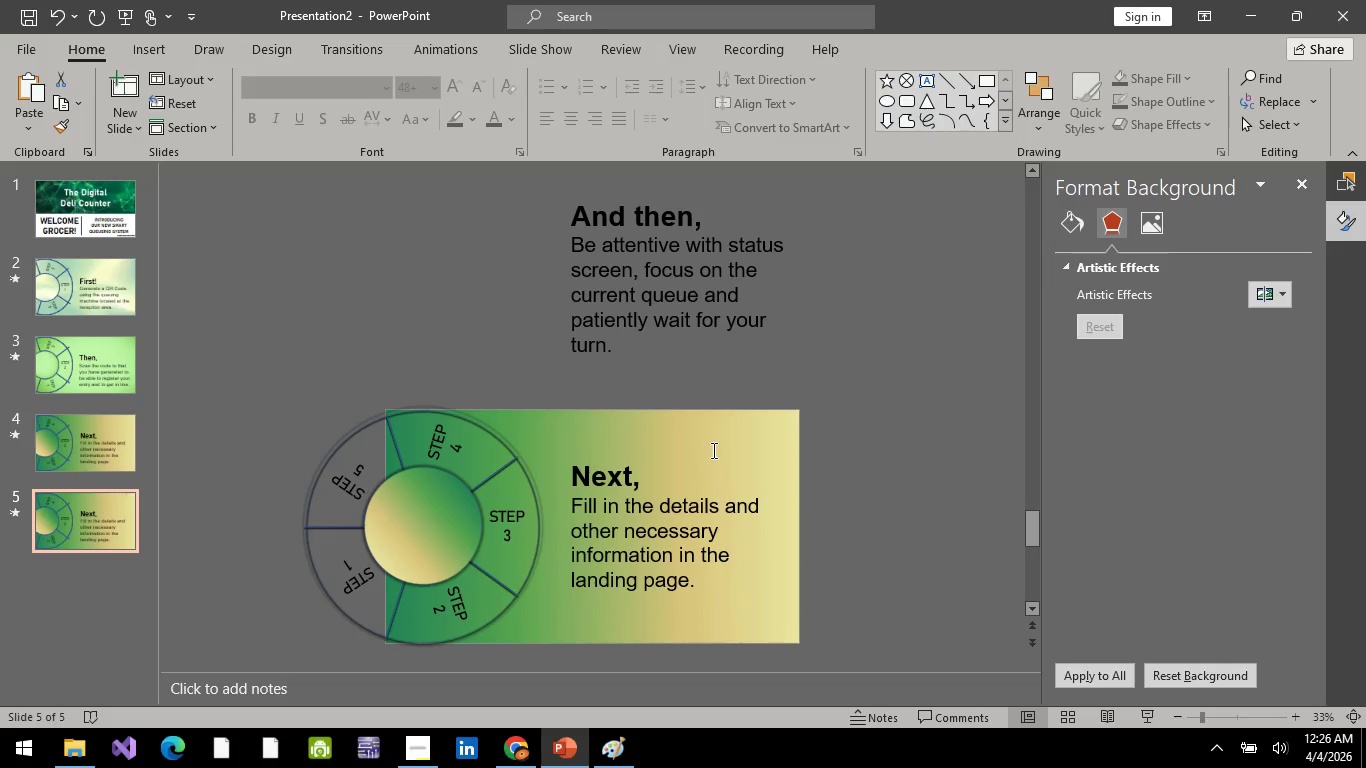 
left_click([554, 611])
 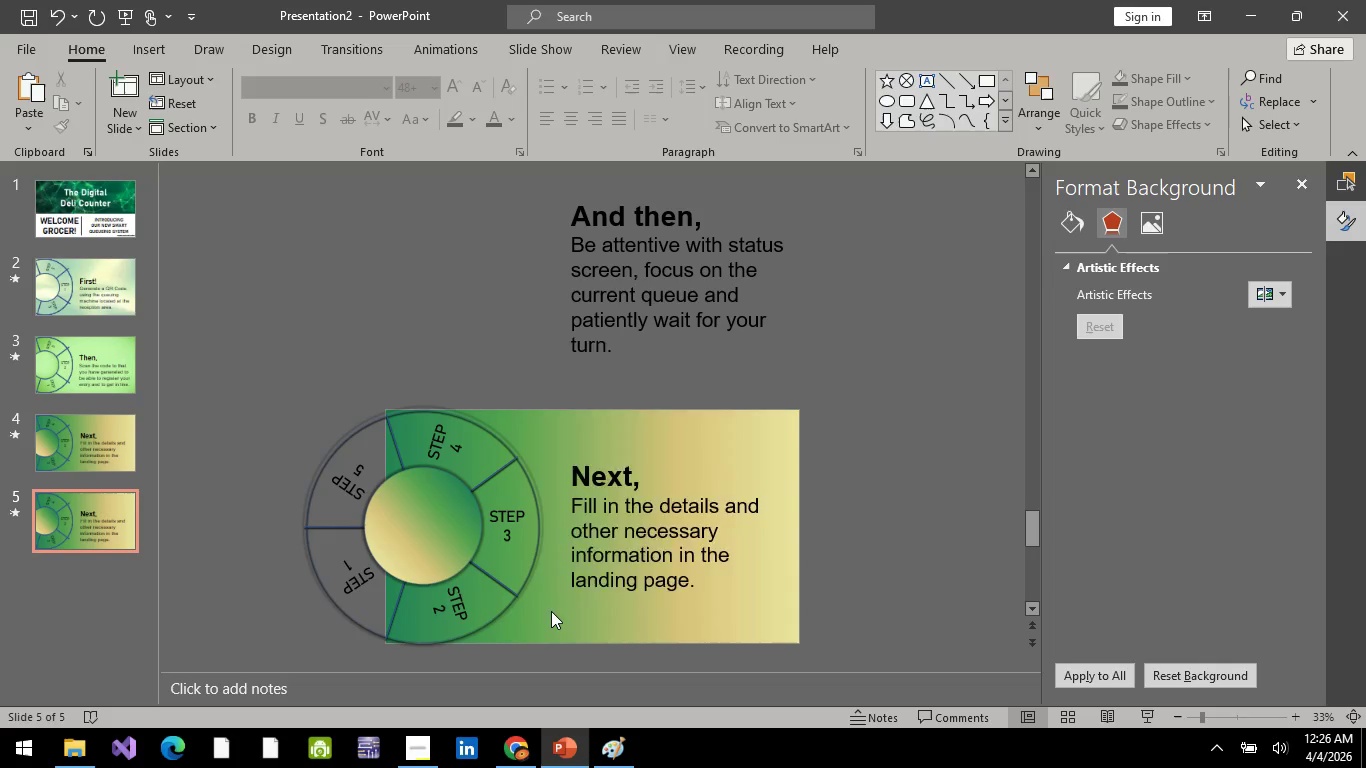 
right_click([551, 611])
 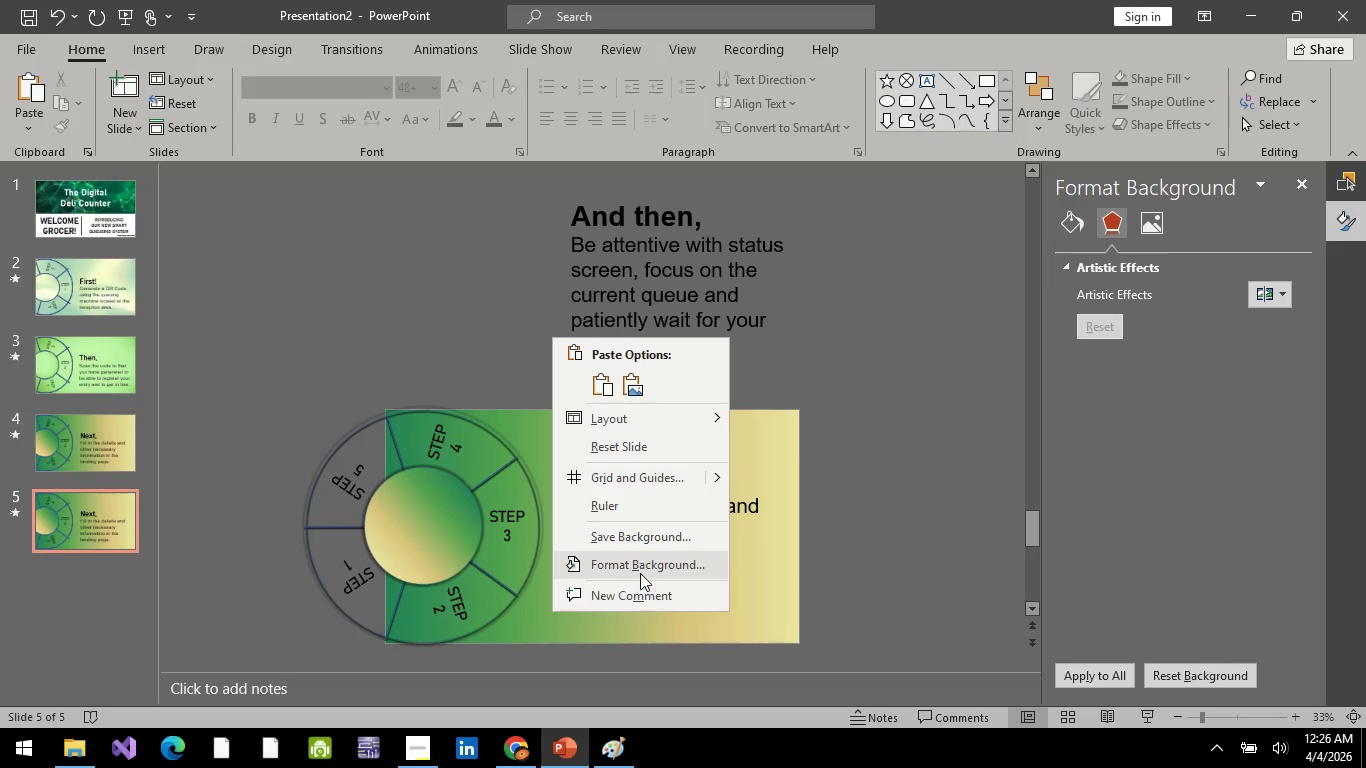 
left_click([642, 567])
 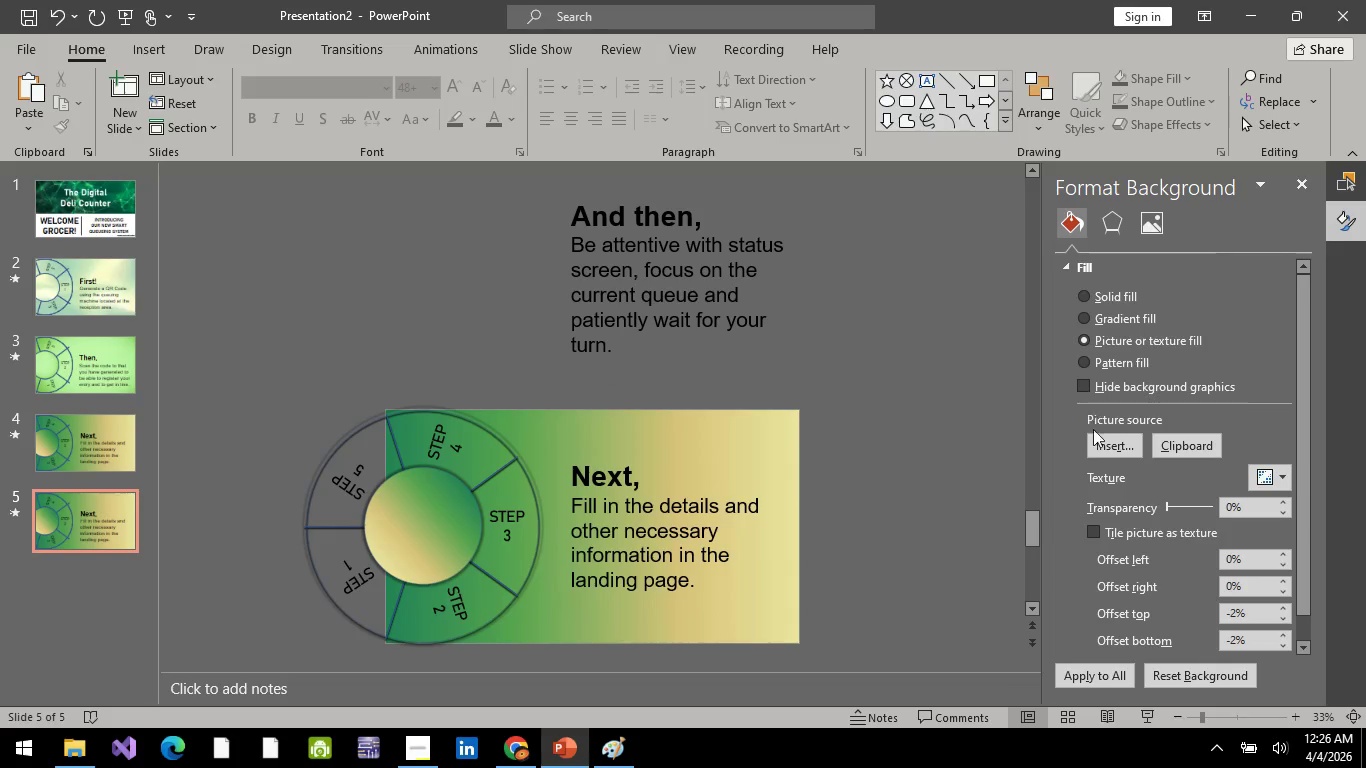 
left_click([1105, 446])
 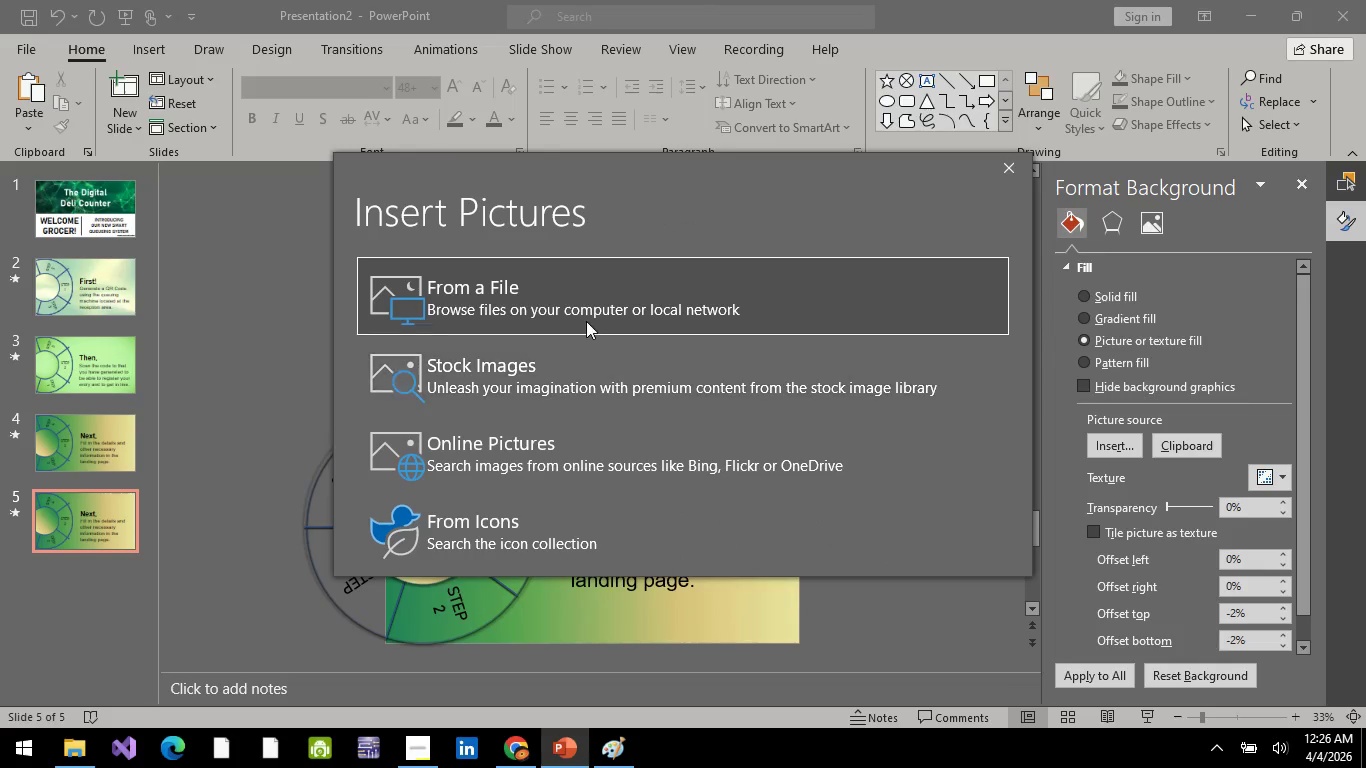 
left_click([586, 321])
 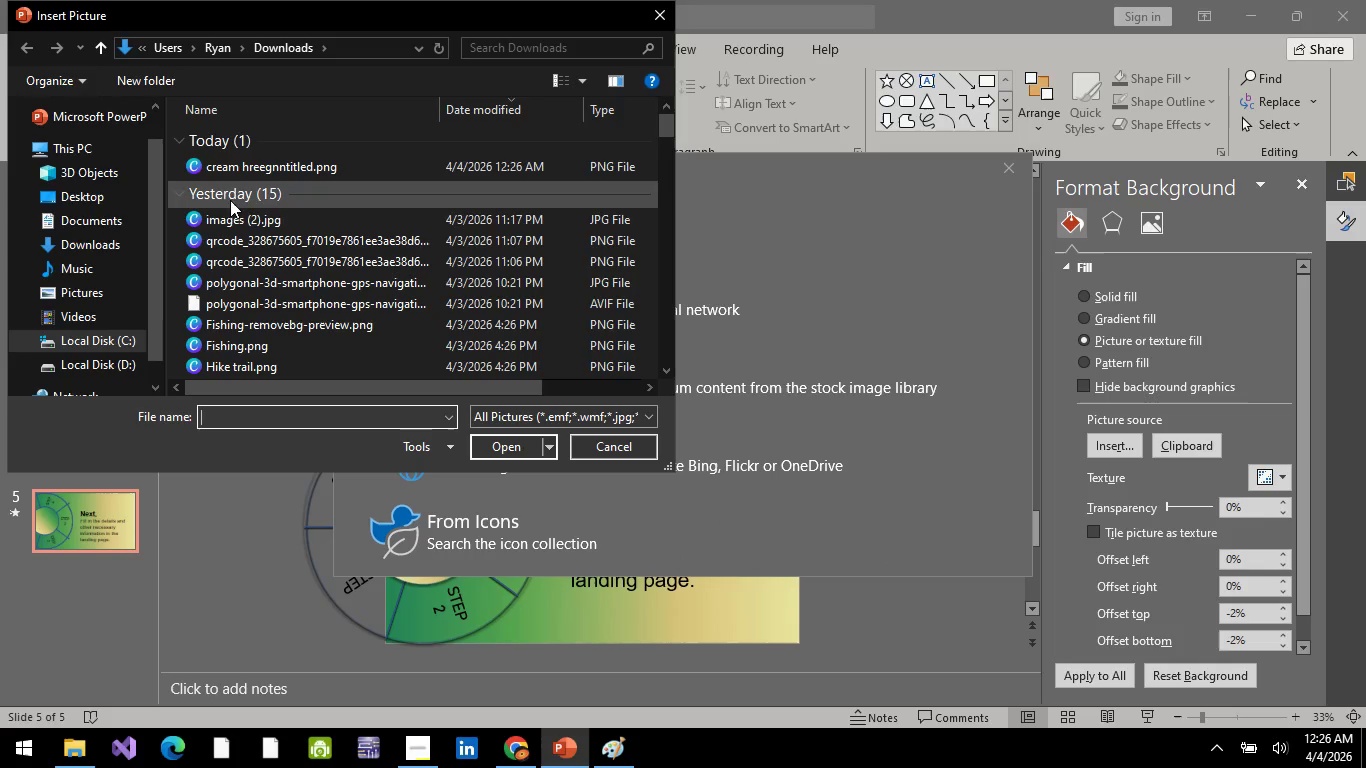 
left_click([268, 163])
 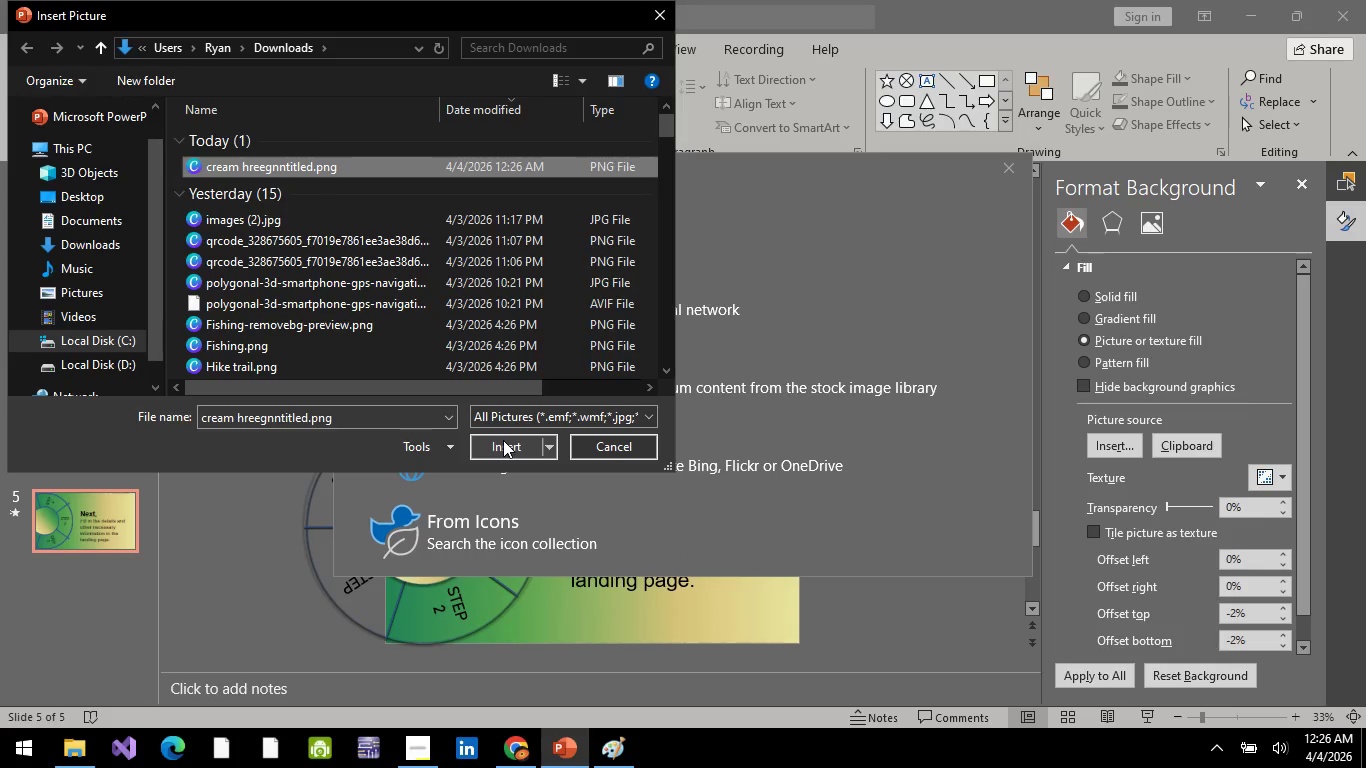 
left_click([503, 440])
 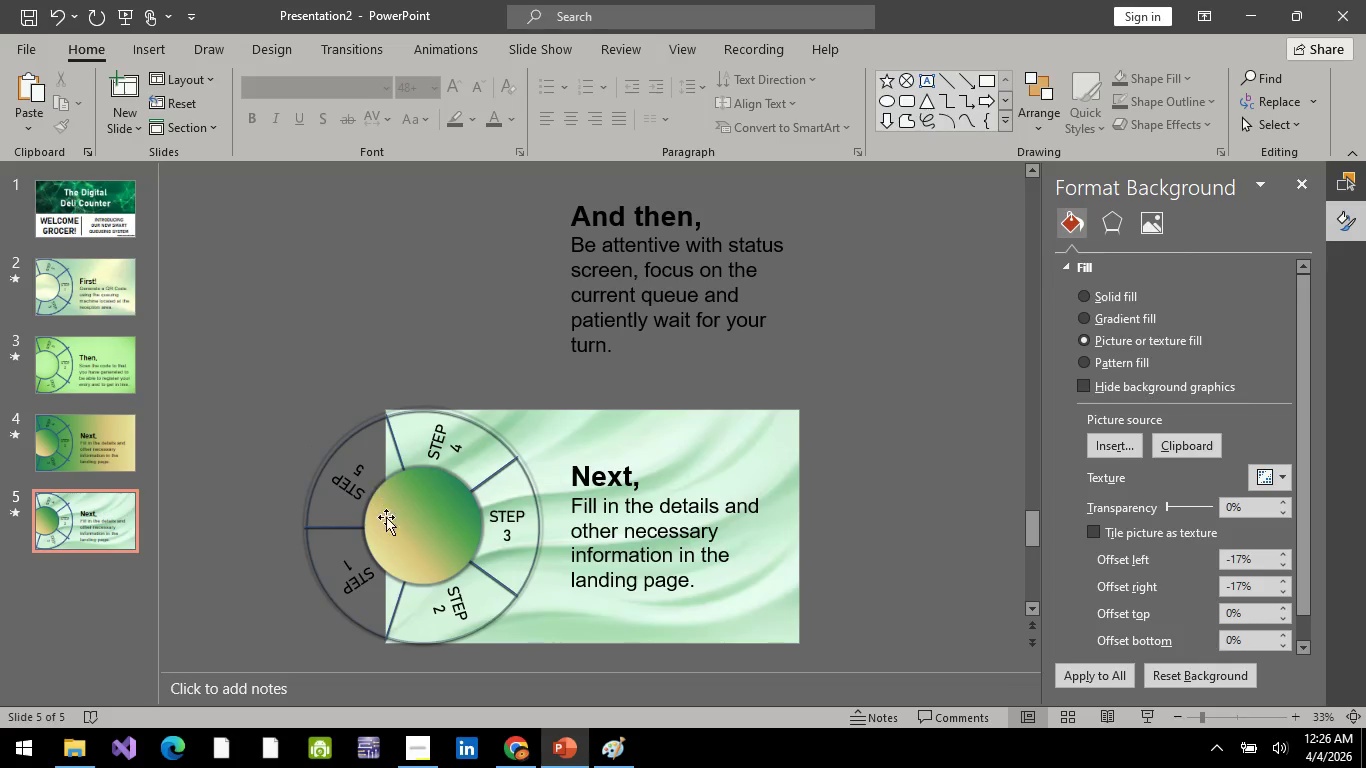 
left_click([406, 540])
 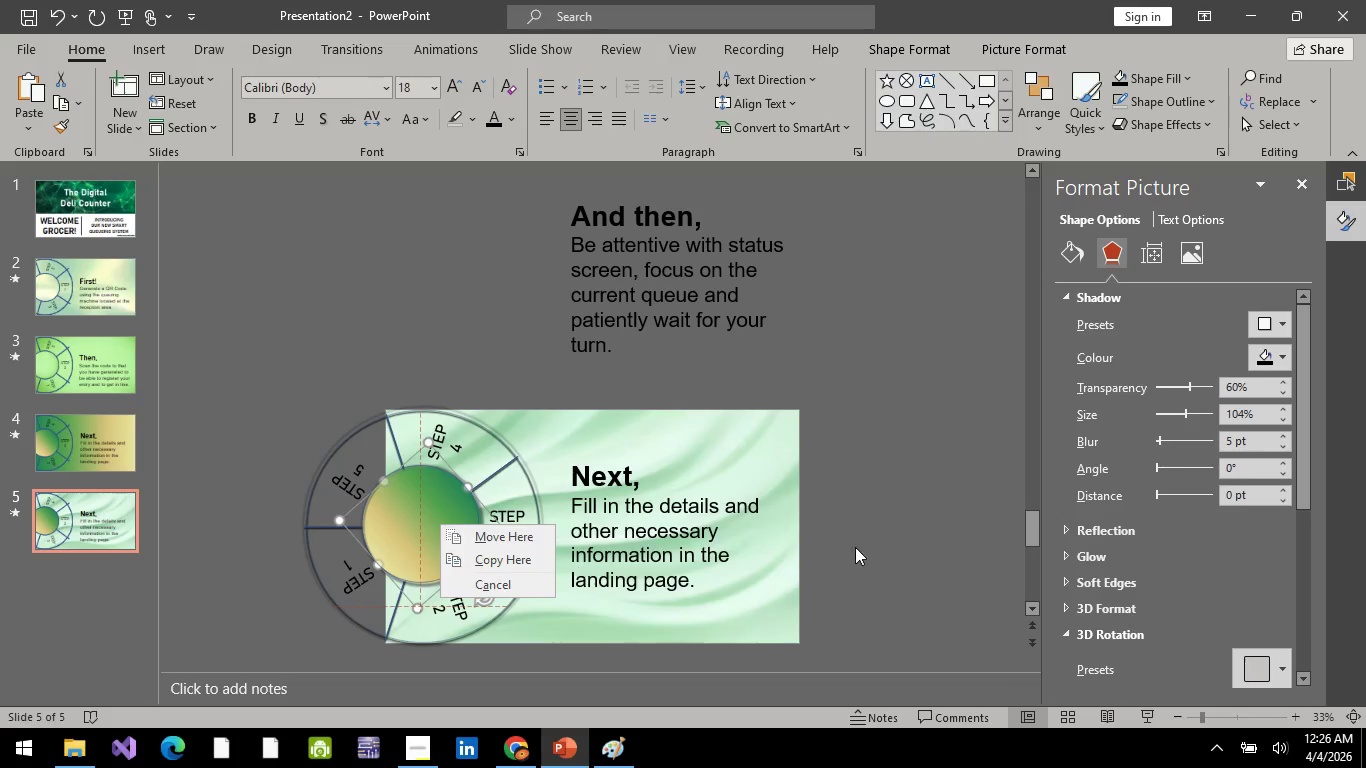 
left_click([890, 418])
 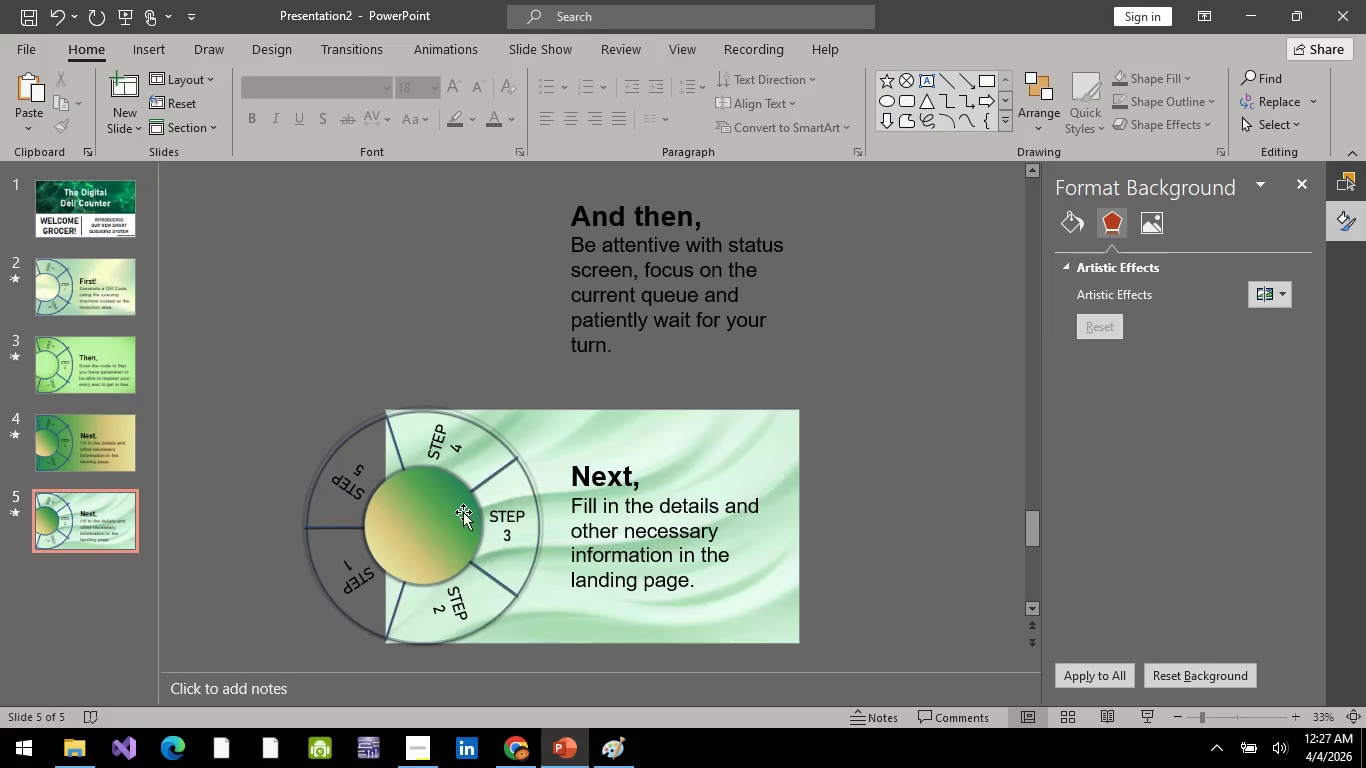 
left_click([463, 512])
 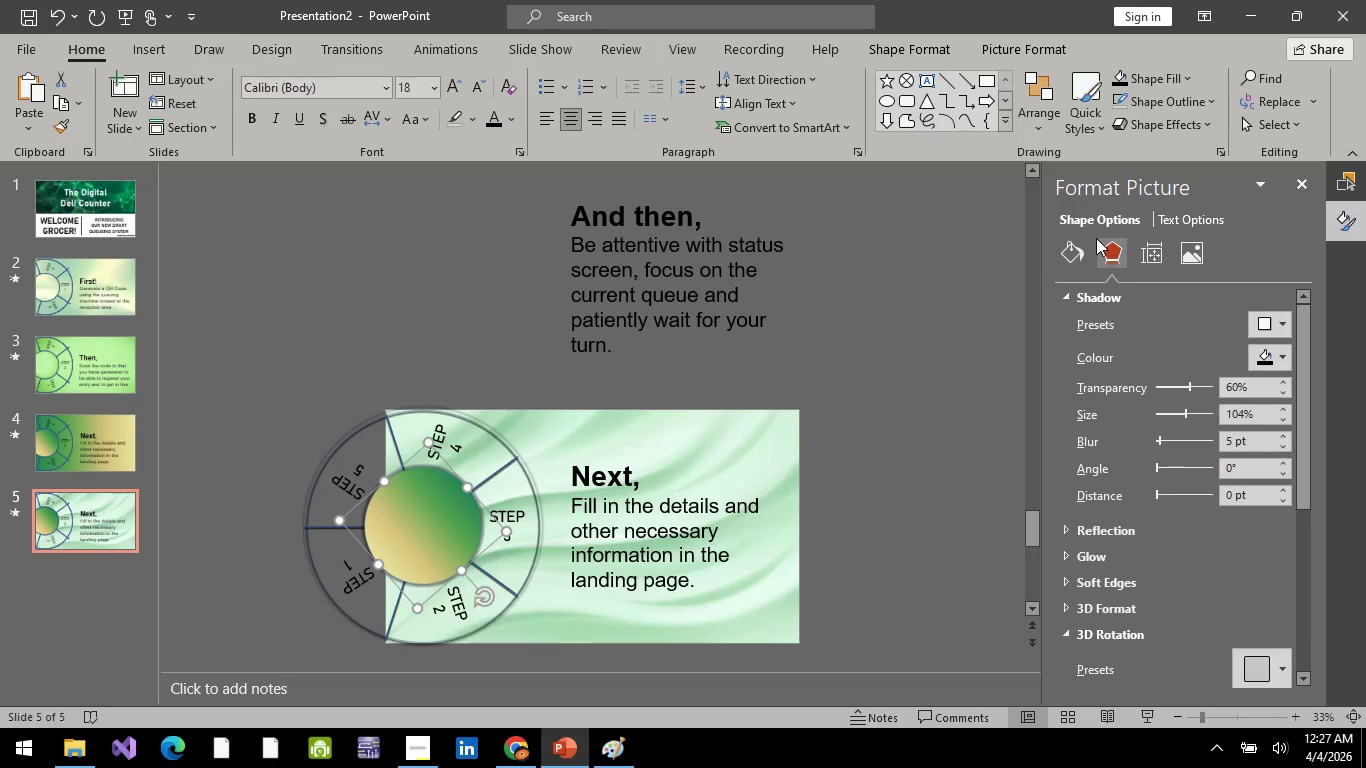 
left_click([1082, 252])
 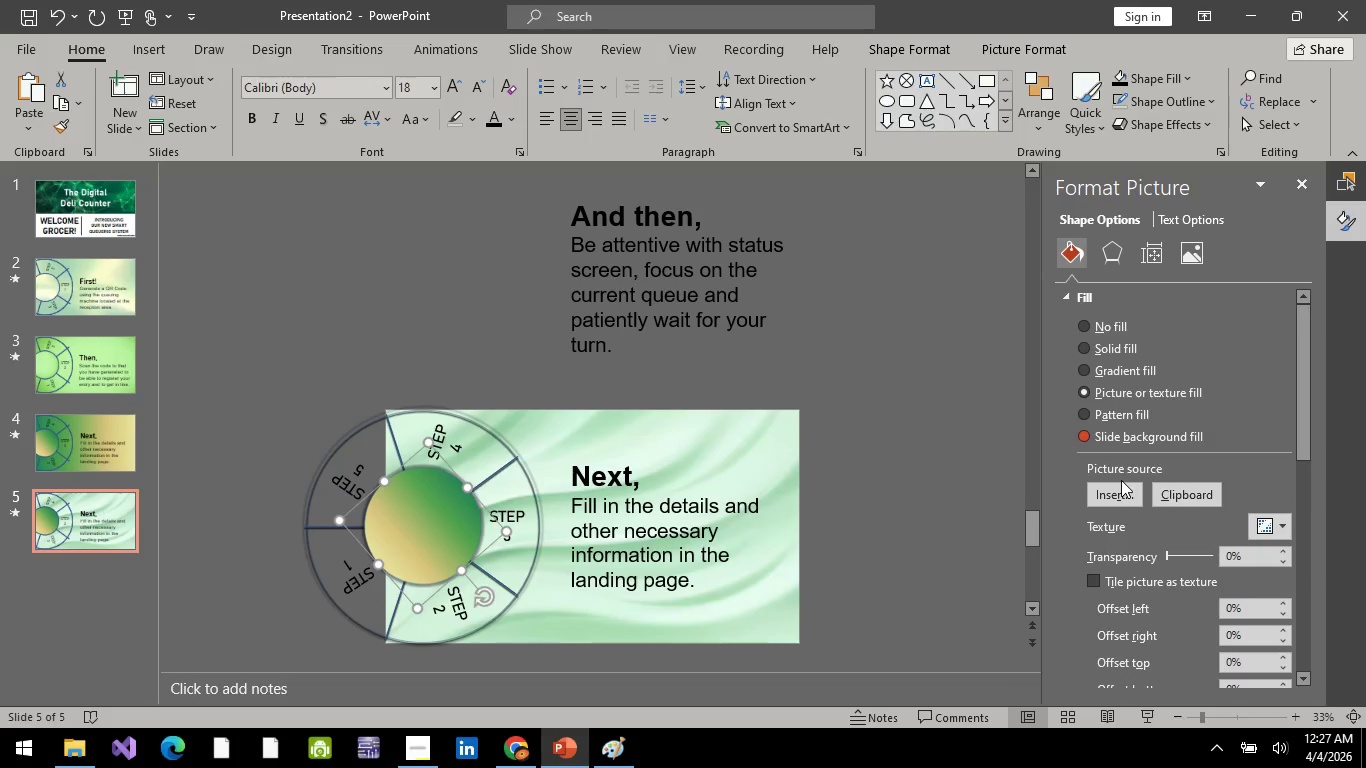 
left_click([1122, 505])
 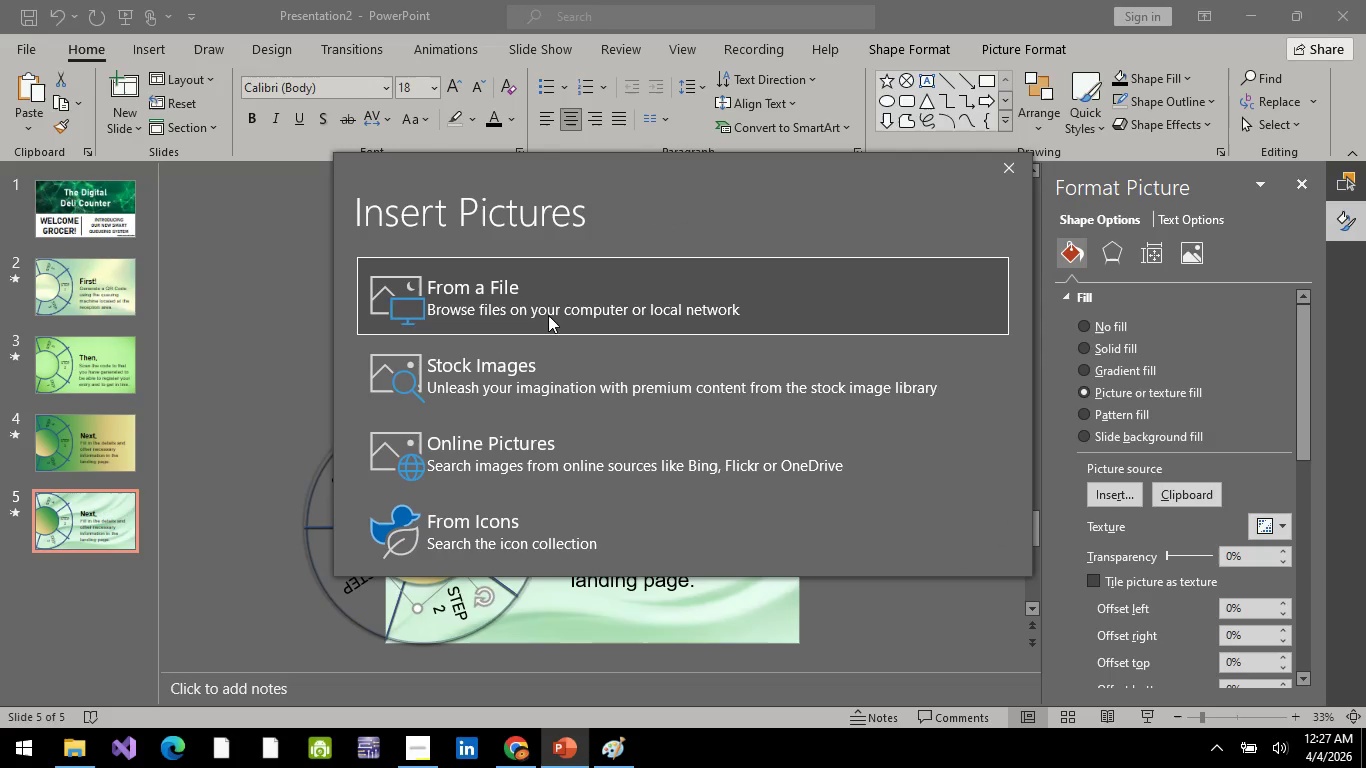 
left_click([549, 311])
 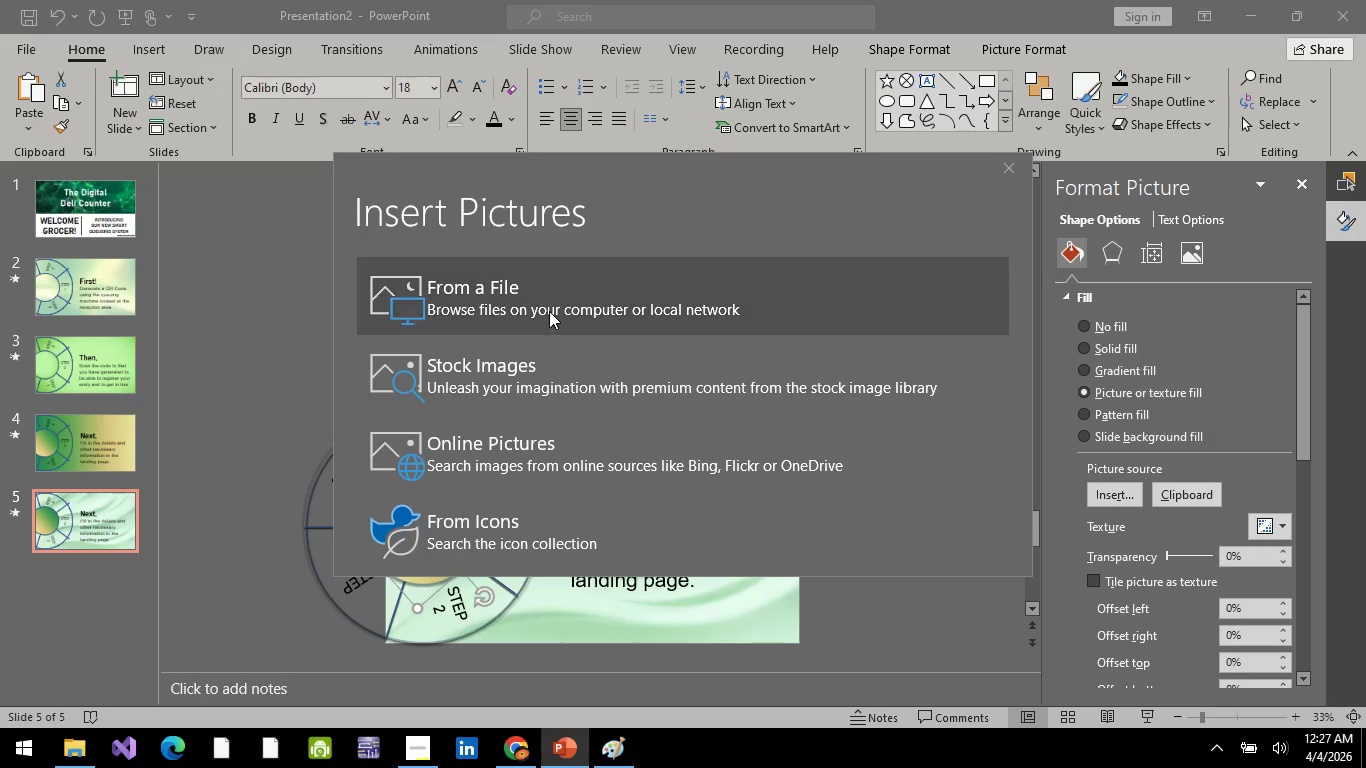 
mouse_move([546, 297])
 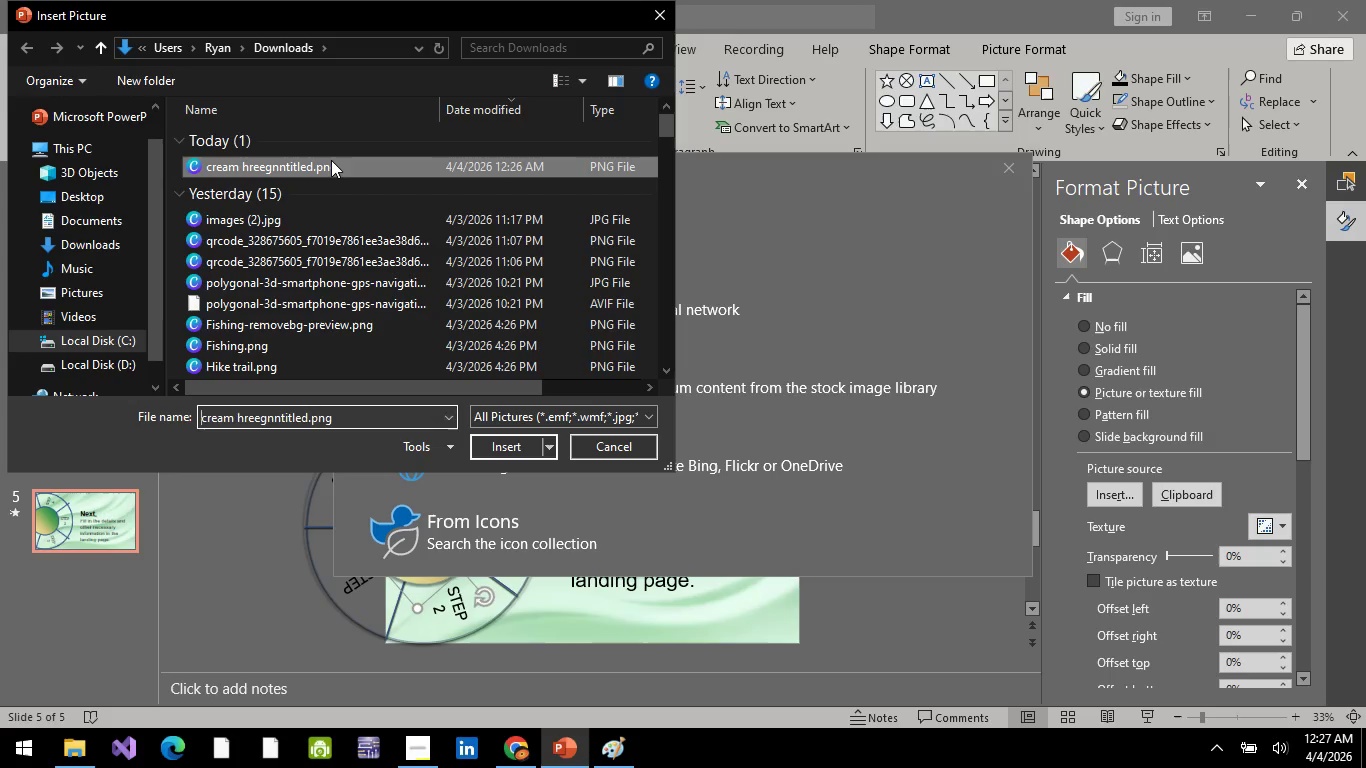 
left_click([331, 160])
 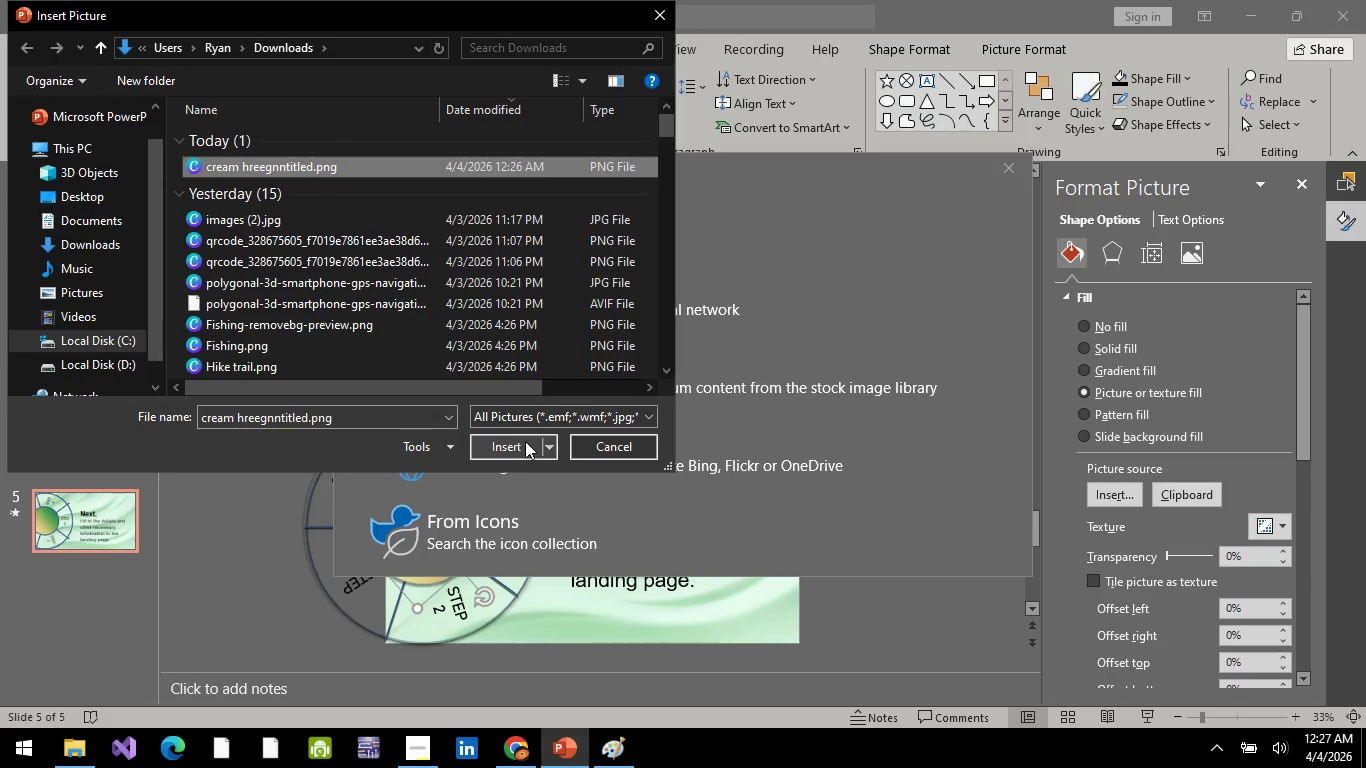 
left_click([525, 441])
 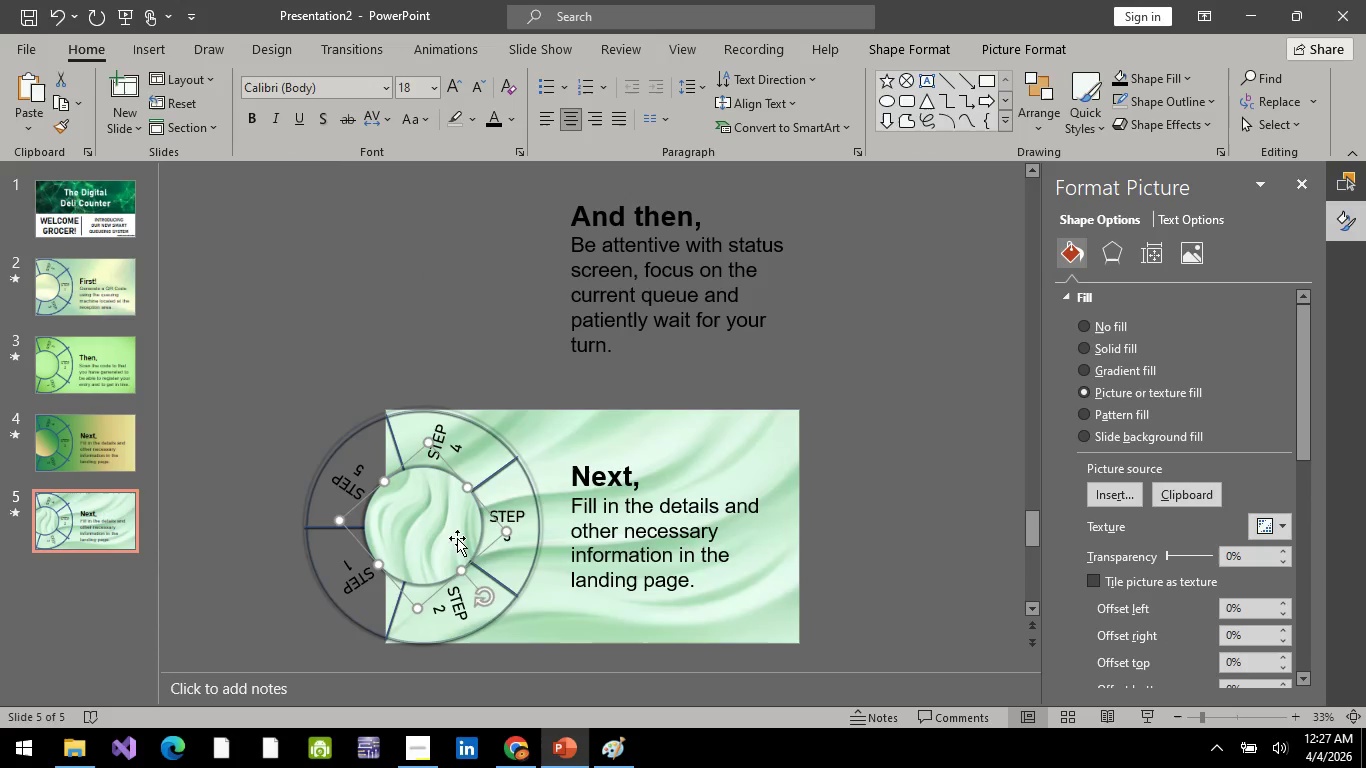 
left_click_drag(start_coordinate=[486, 598], to_coordinate=[353, 586])
 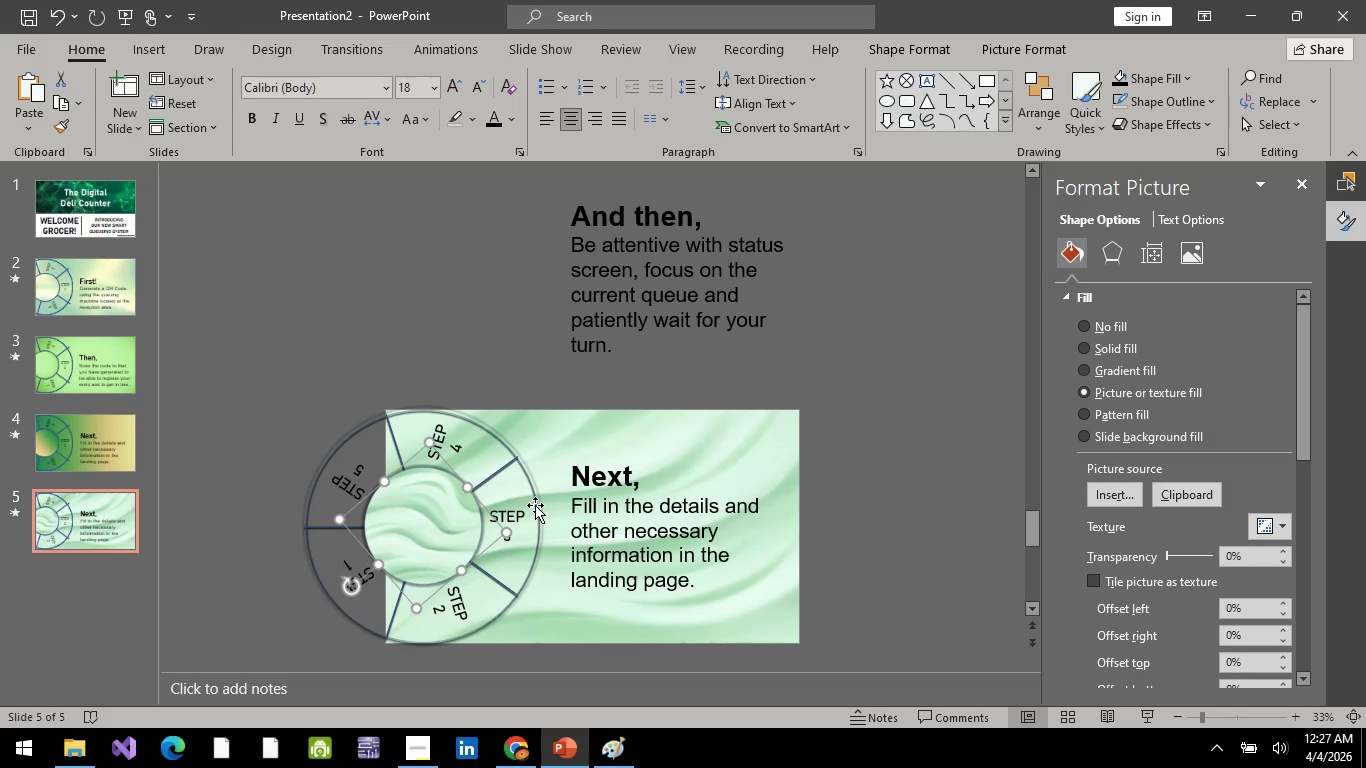 
left_click([535, 505])
 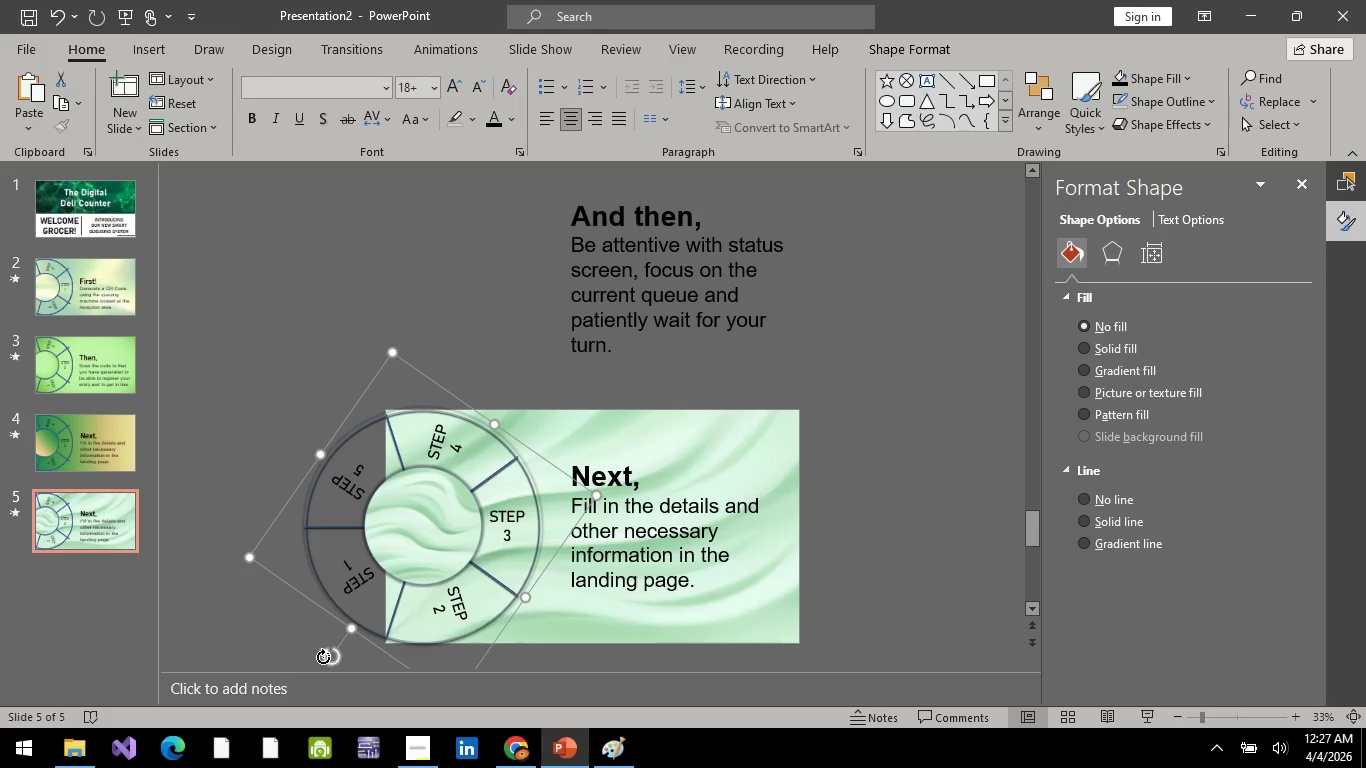 
left_click_drag(start_coordinate=[327, 658], to_coordinate=[208, 451])
 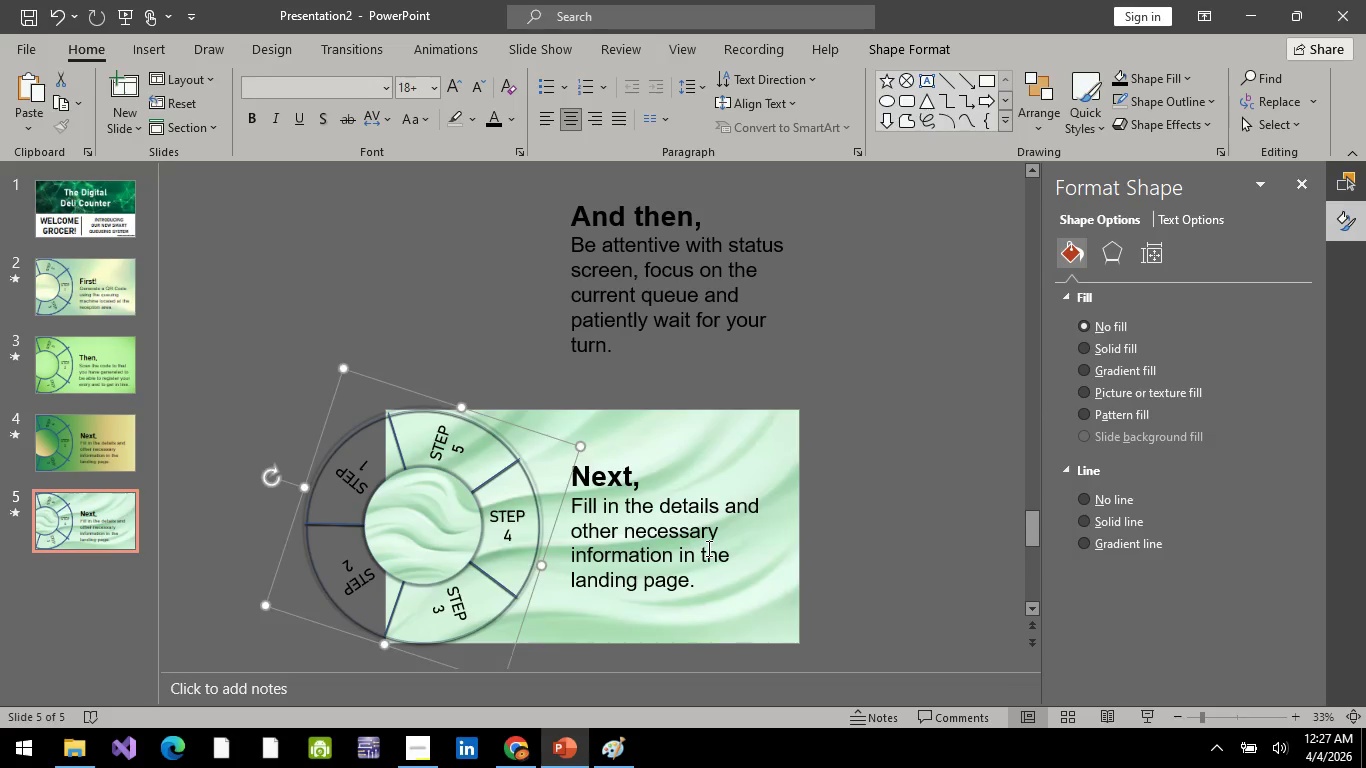 
left_click([707, 548])
 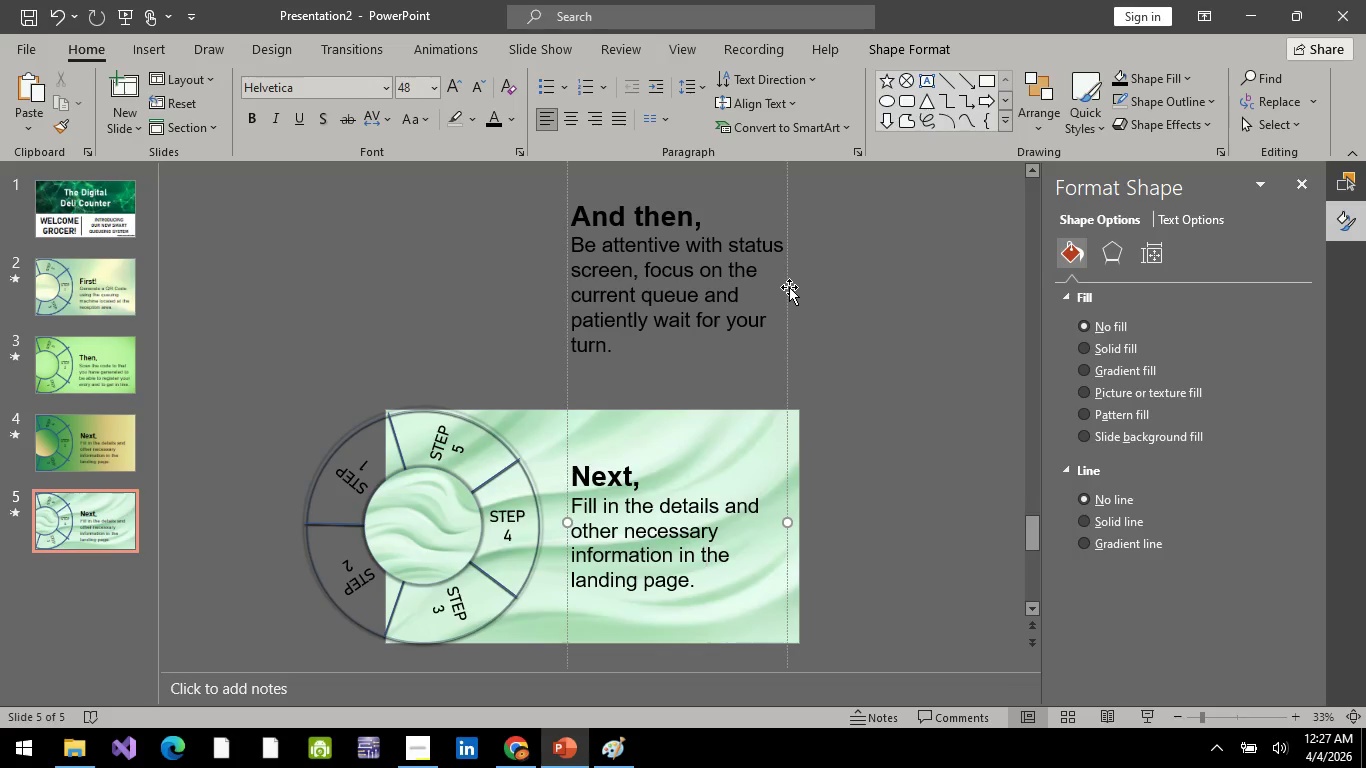 
left_click_drag(start_coordinate=[789, 287], to_coordinate=[784, 532])
 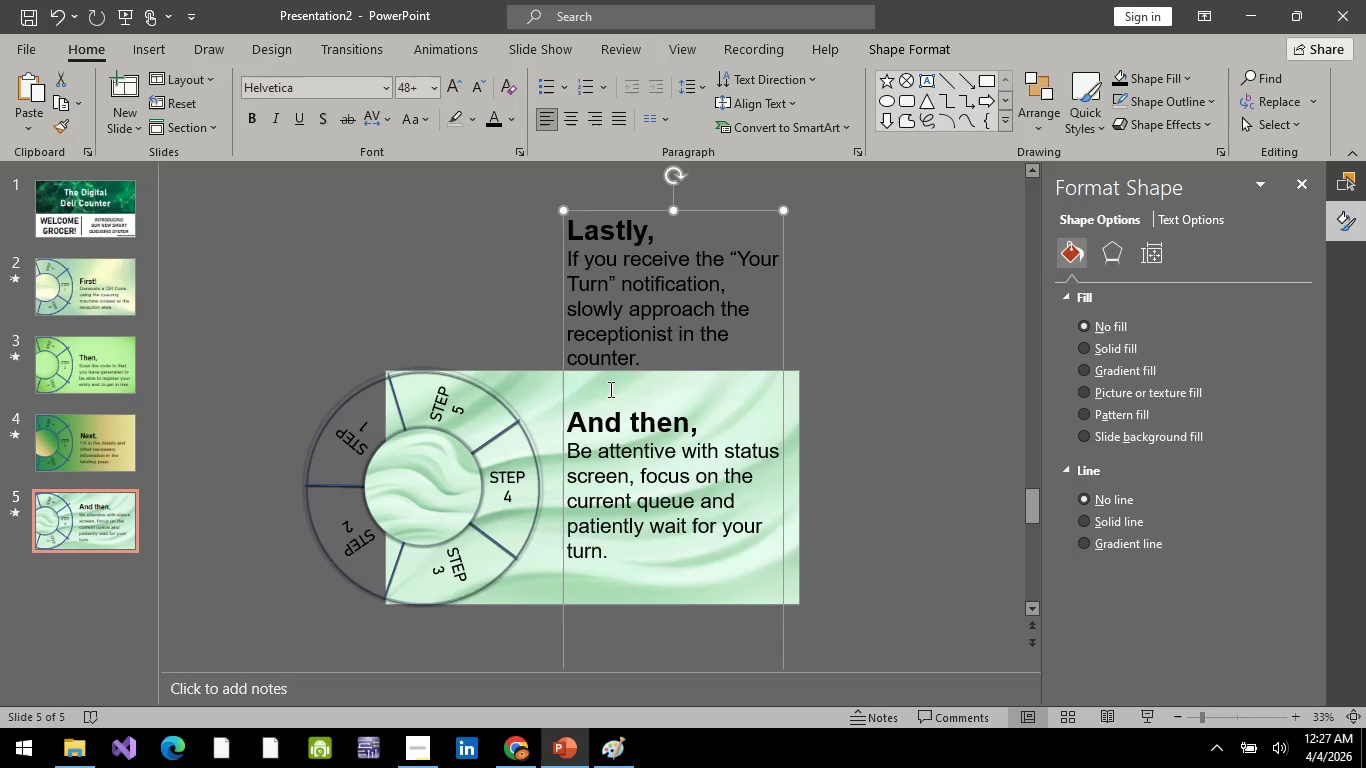 
left_click([609, 389])
 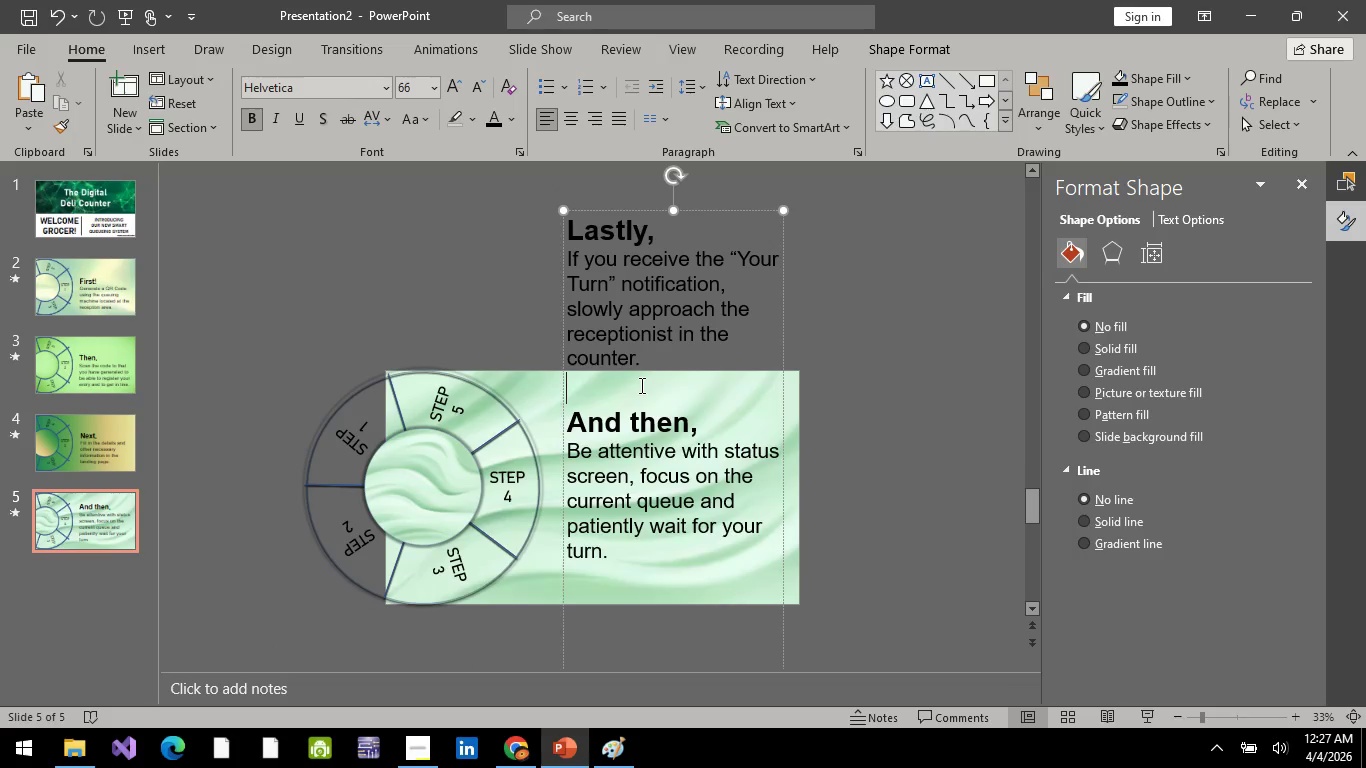 
key(Enter)
 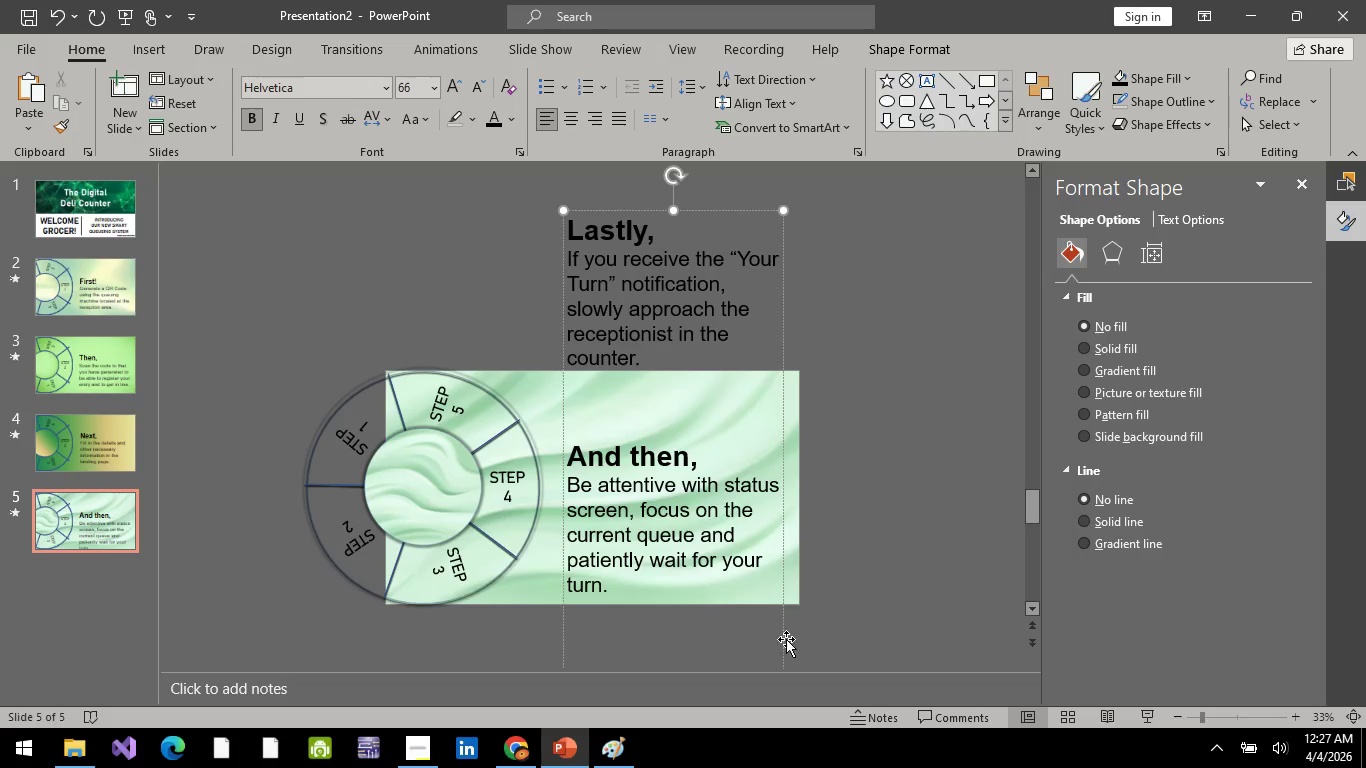 
left_click_drag(start_coordinate=[784, 638], to_coordinate=[783, 565])
 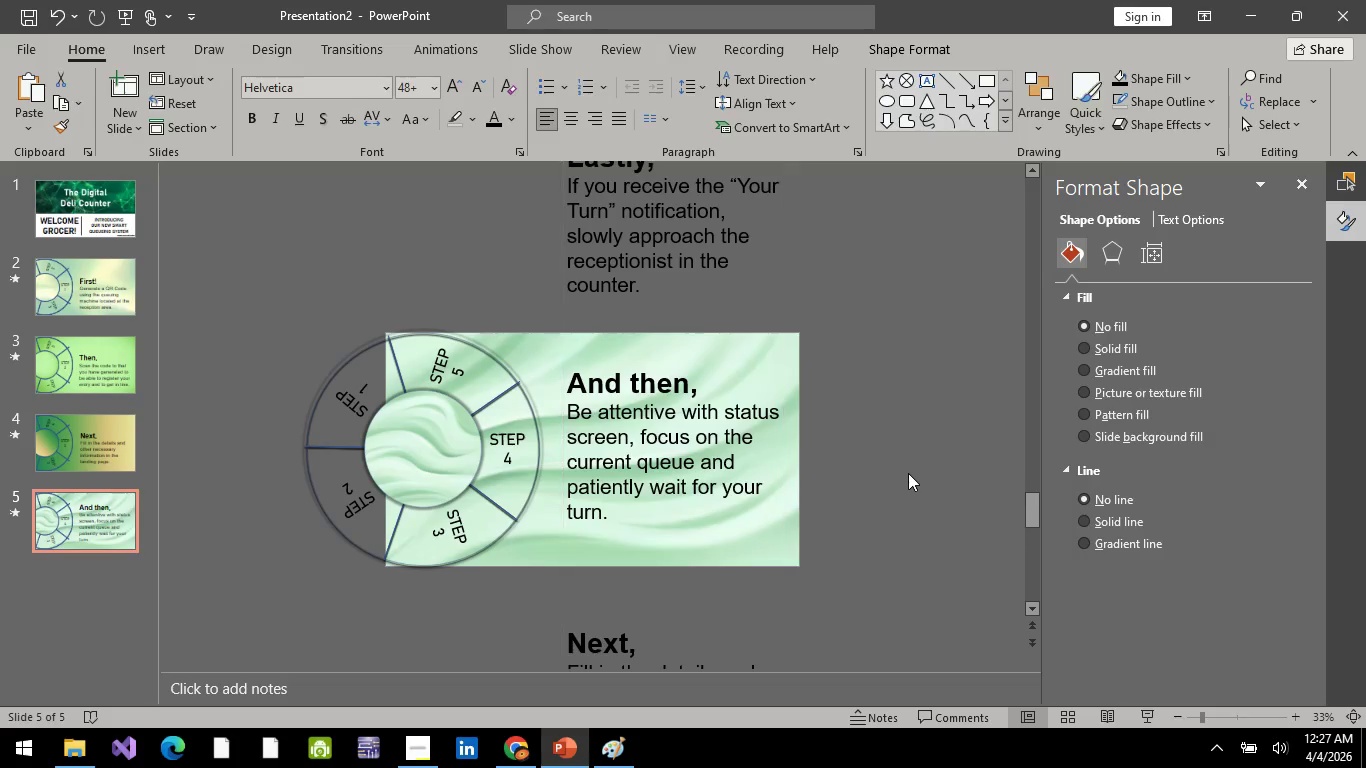 
left_click([908, 473])
 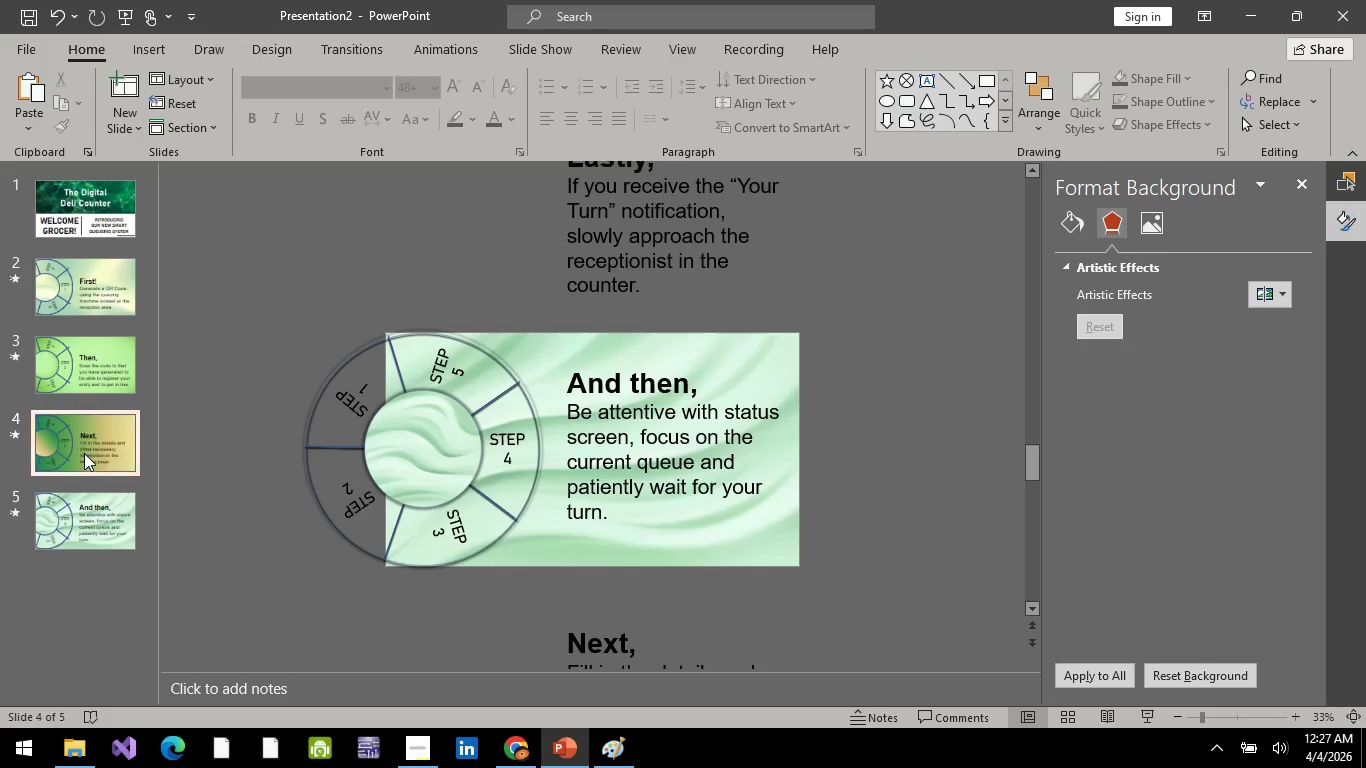 
left_click([85, 552])
 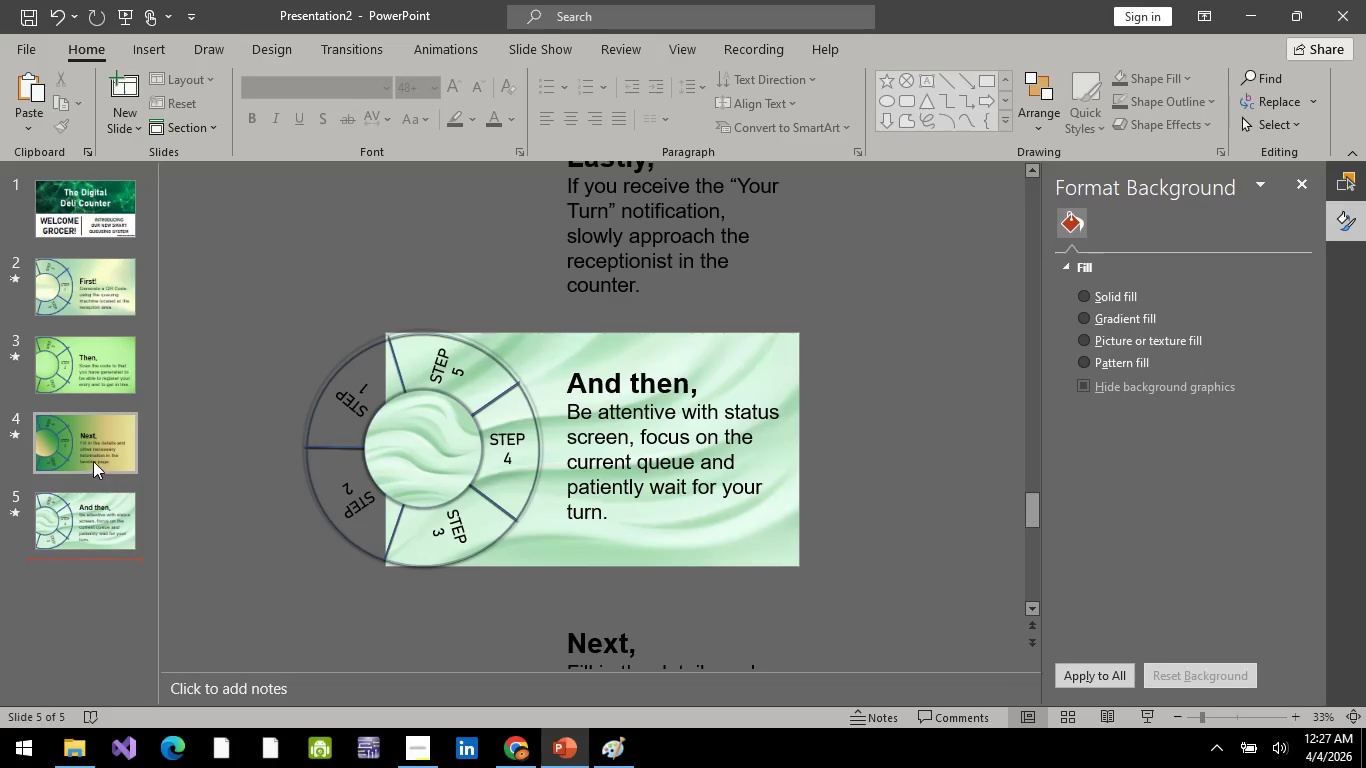 
left_click([93, 455])
 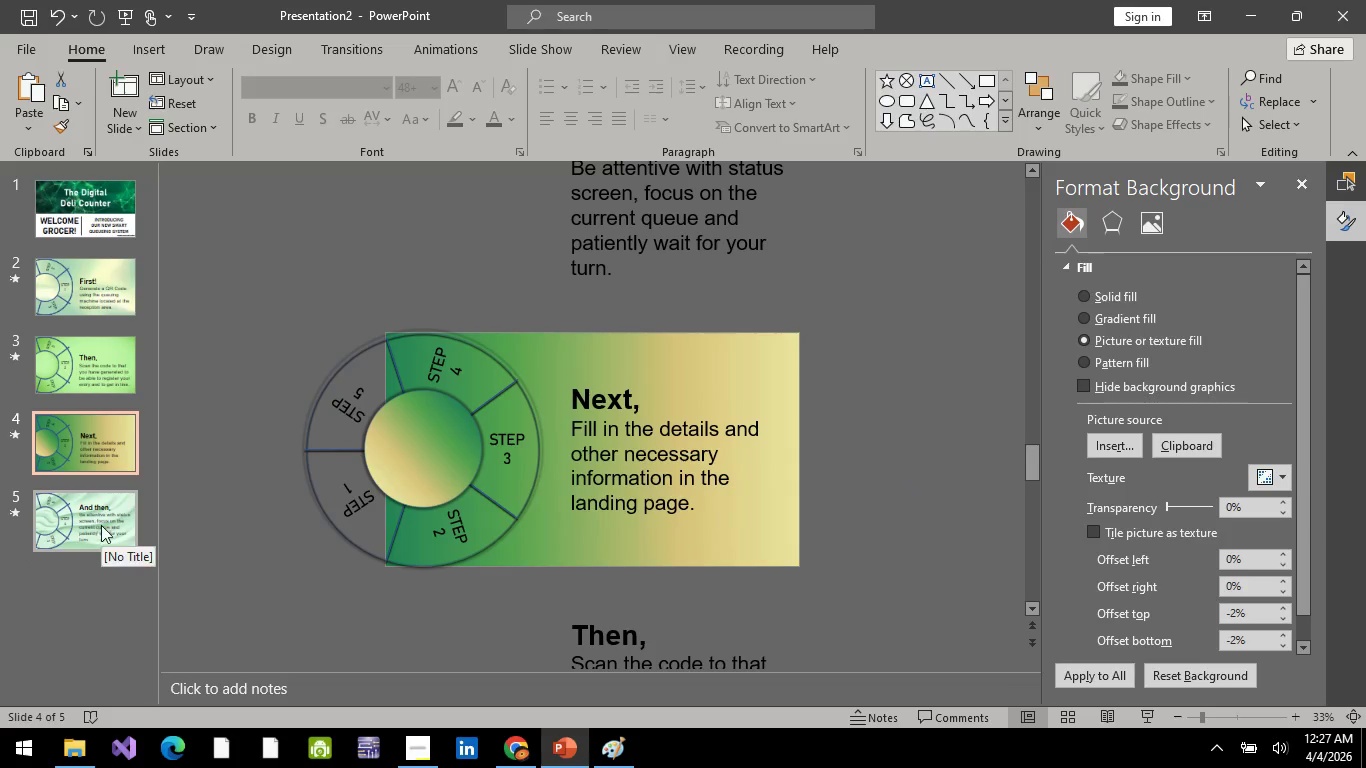 
left_click([100, 522])
 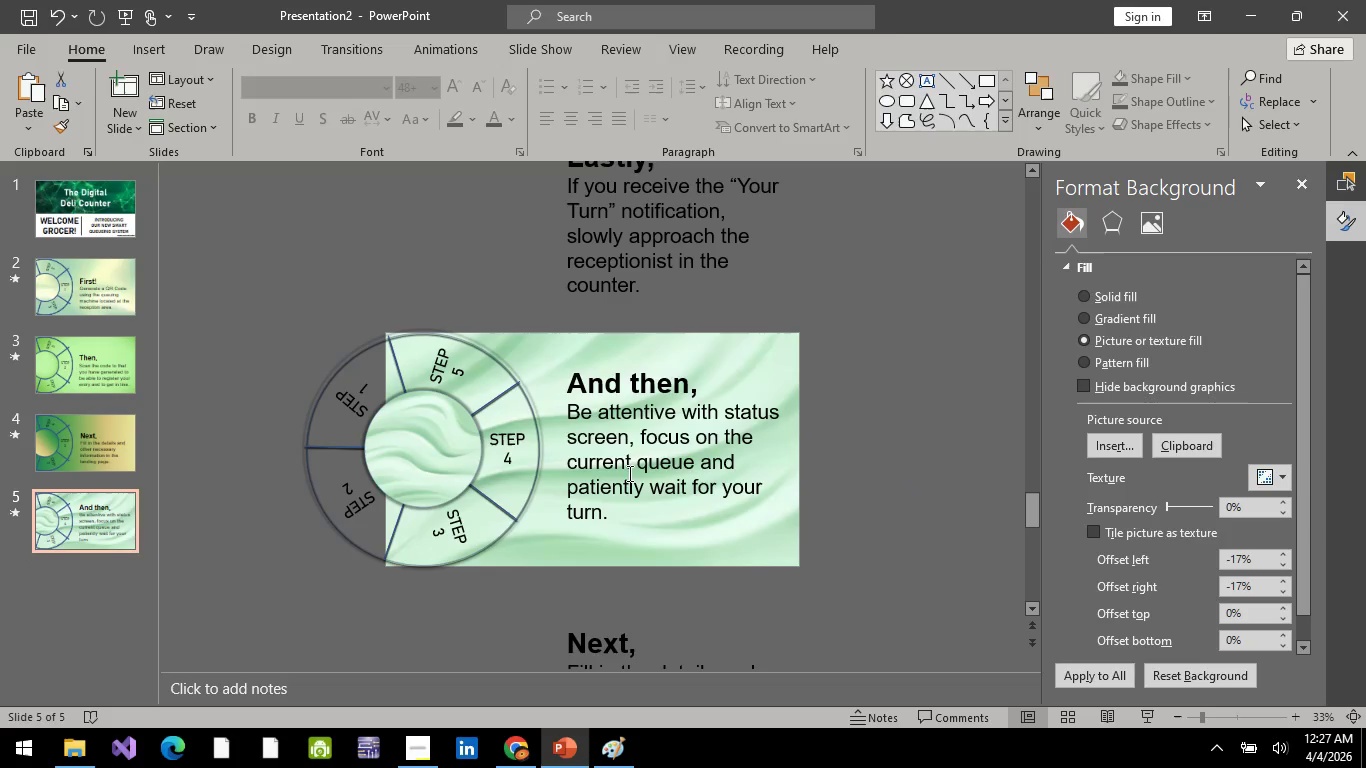 
left_click([655, 456])
 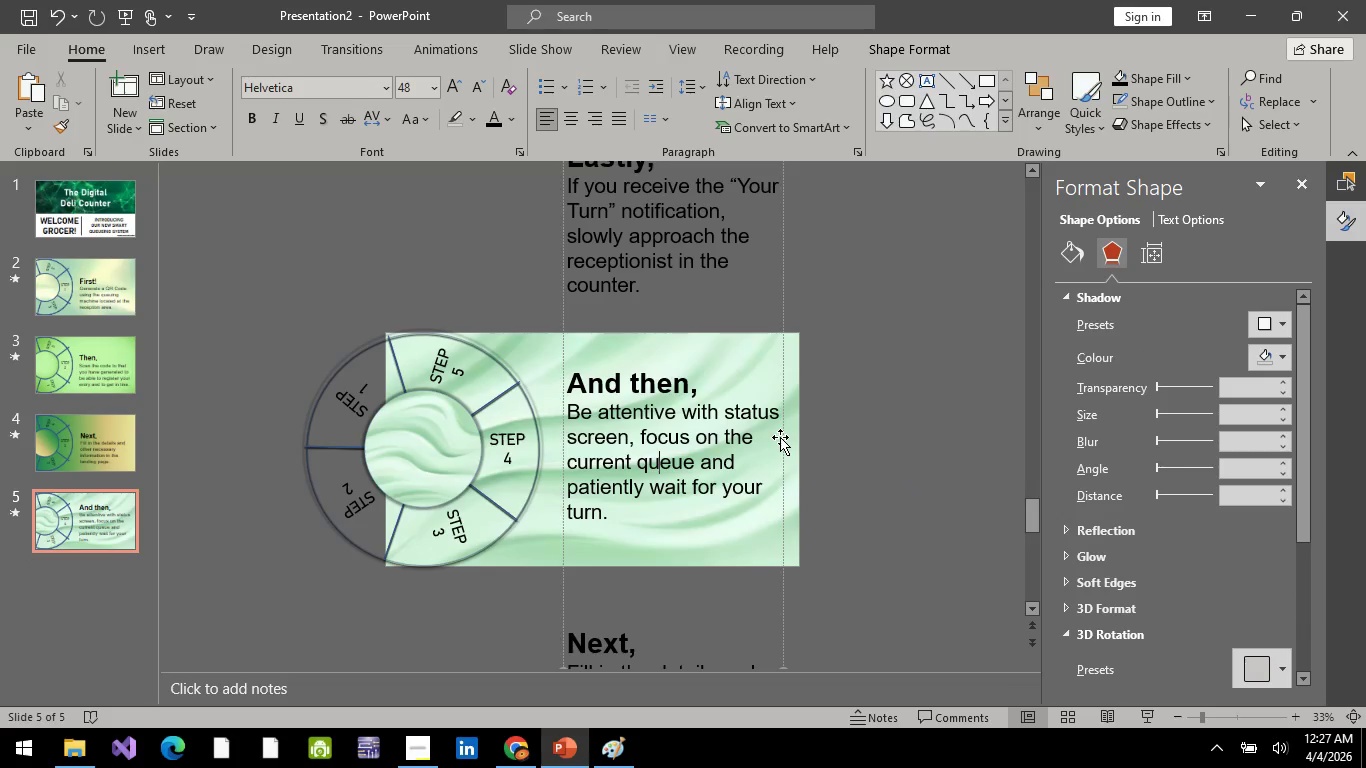 
left_click([780, 437])
 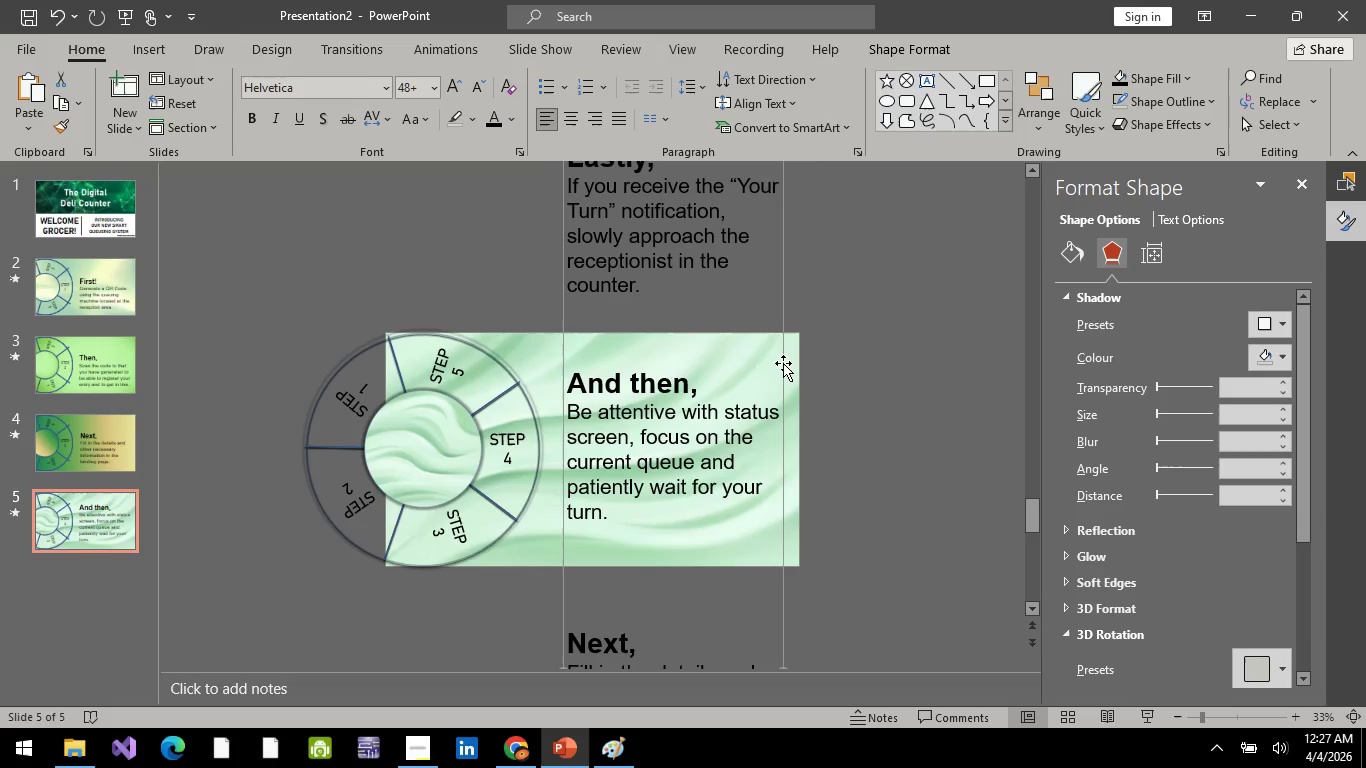 
key(ArrowRight)
 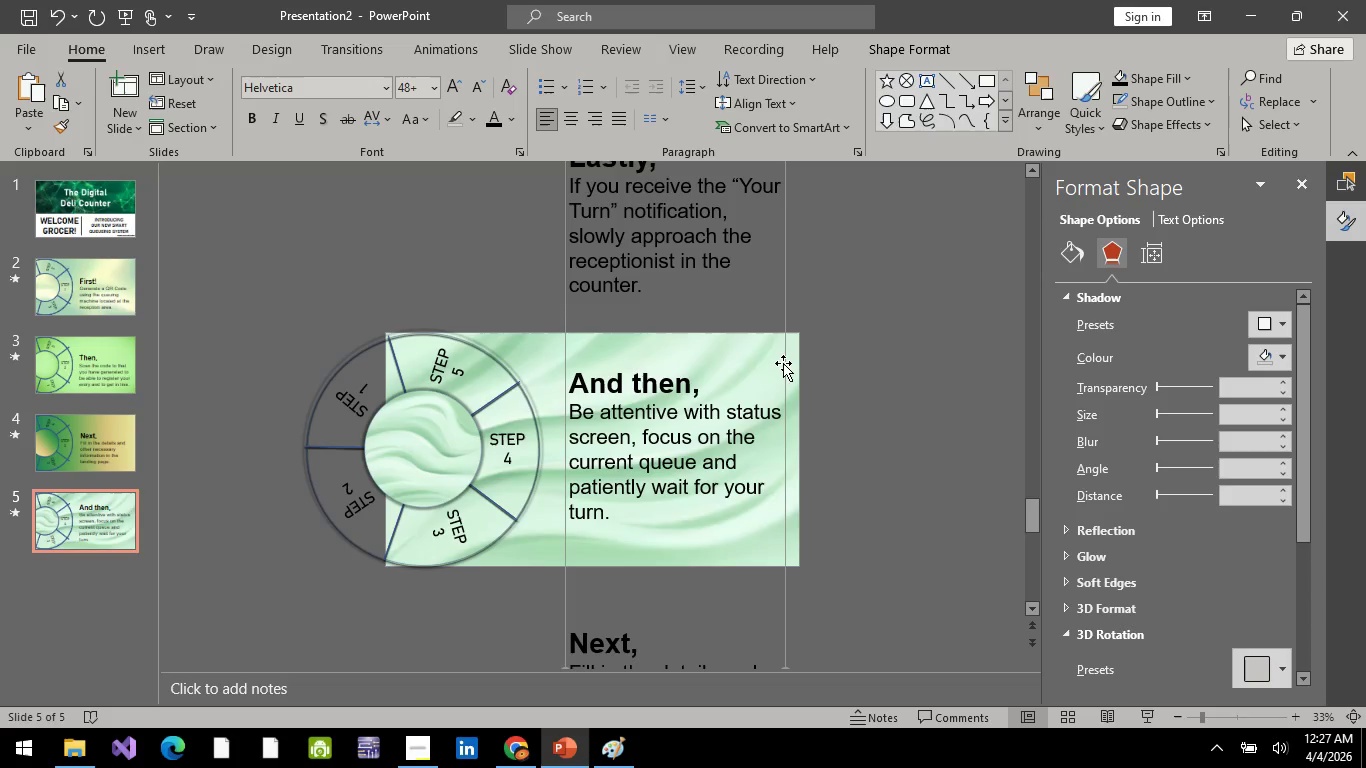 
key(ArrowRight)
 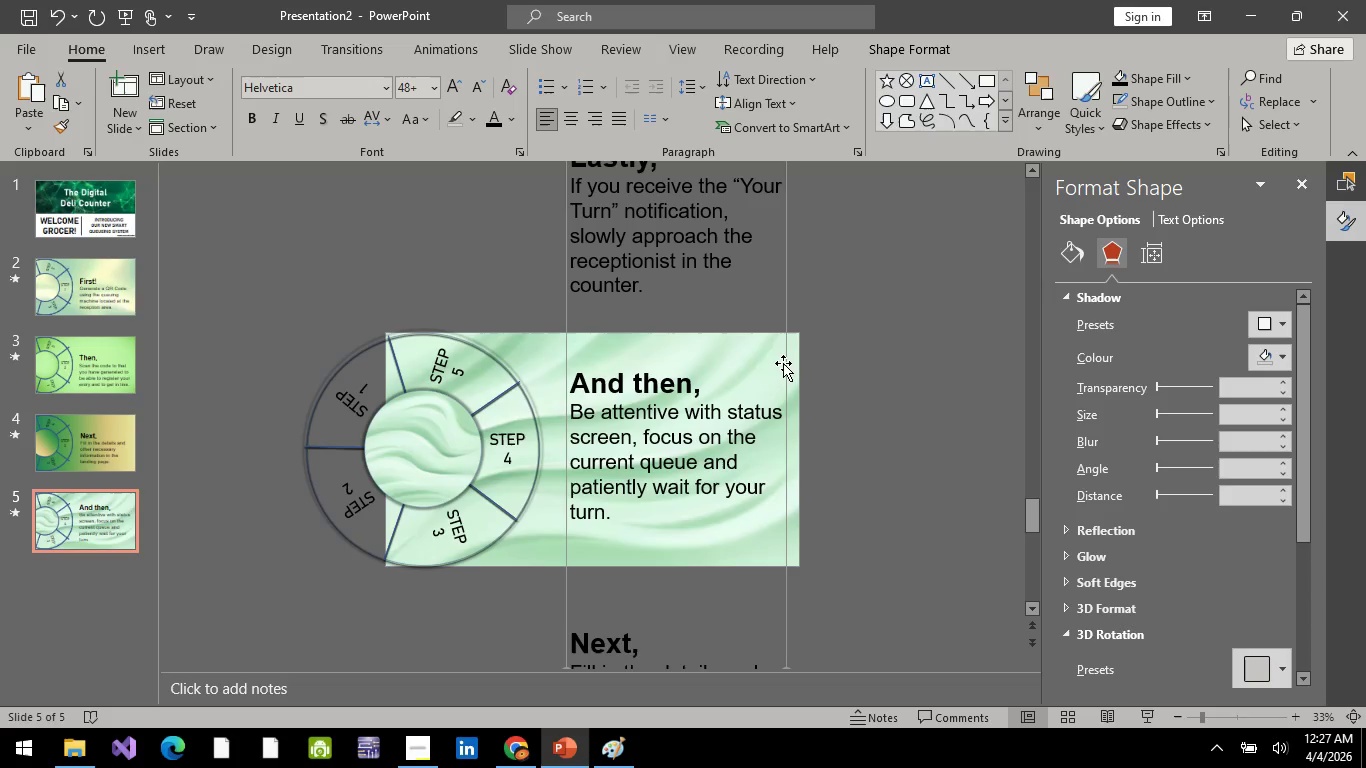 
key(ArrowRight)
 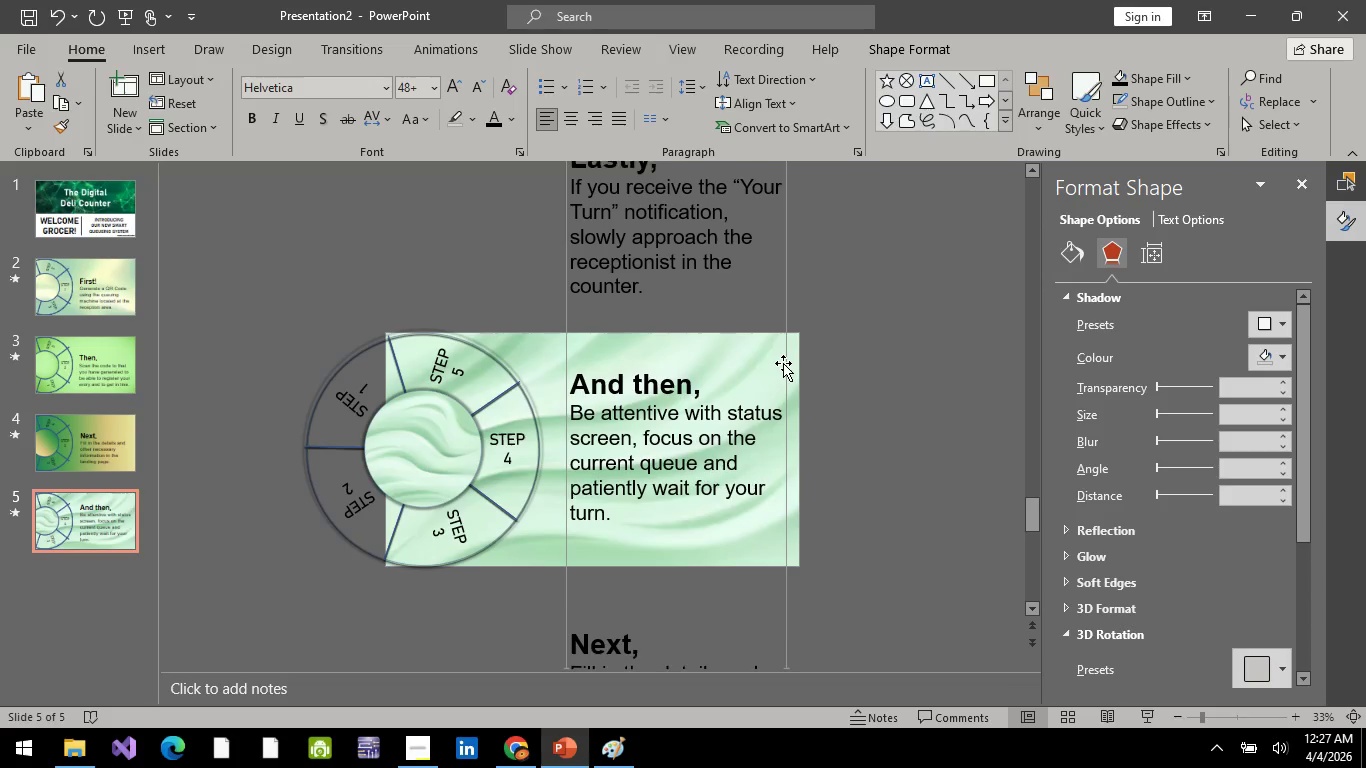 
key(ArrowDown)
 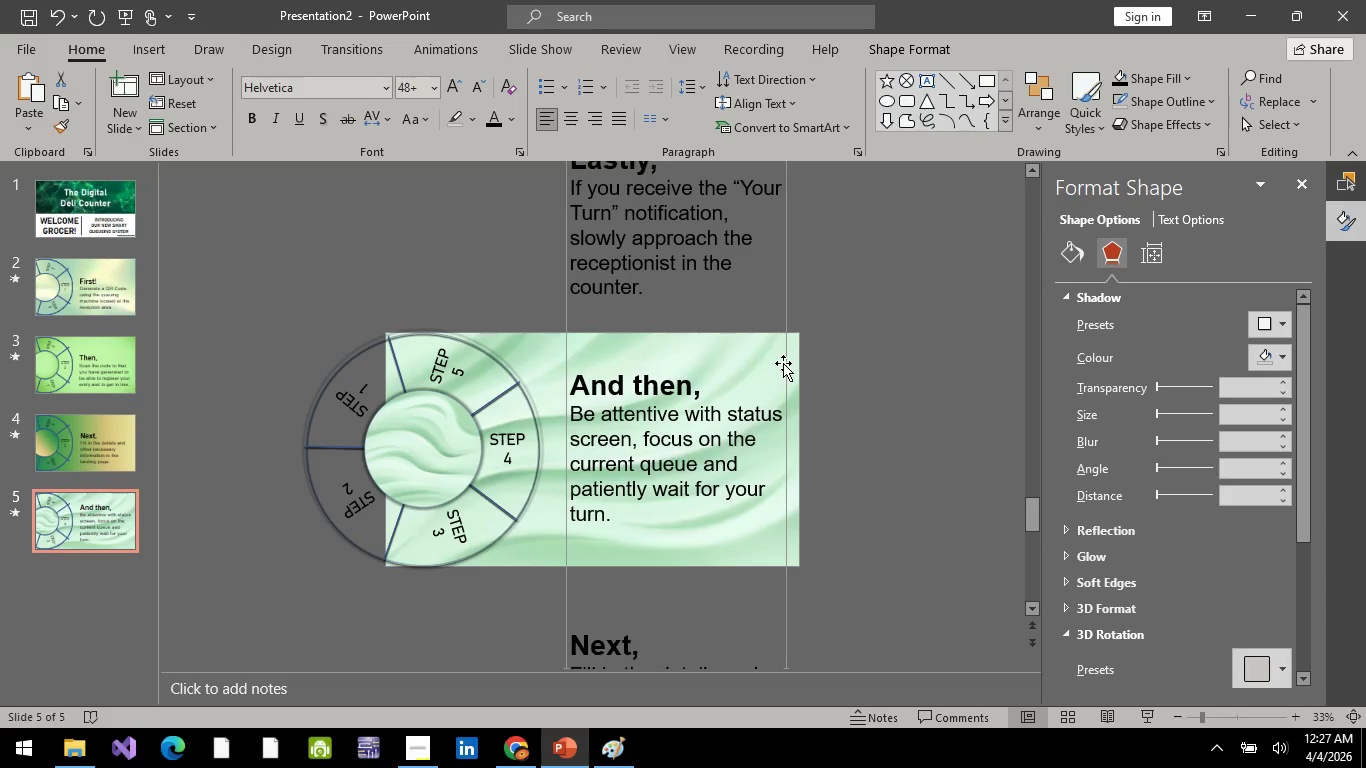 
key(ArrowDown)
 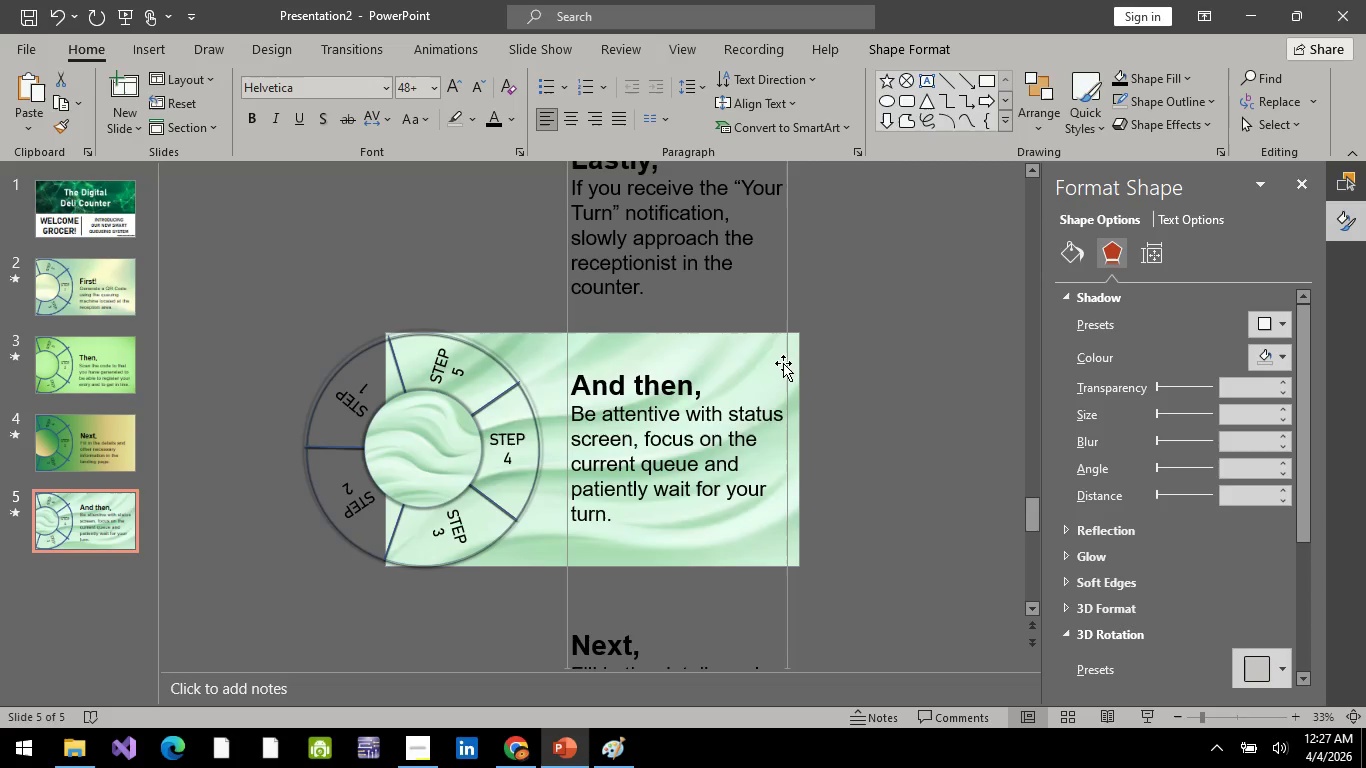 
key(ArrowRight)
 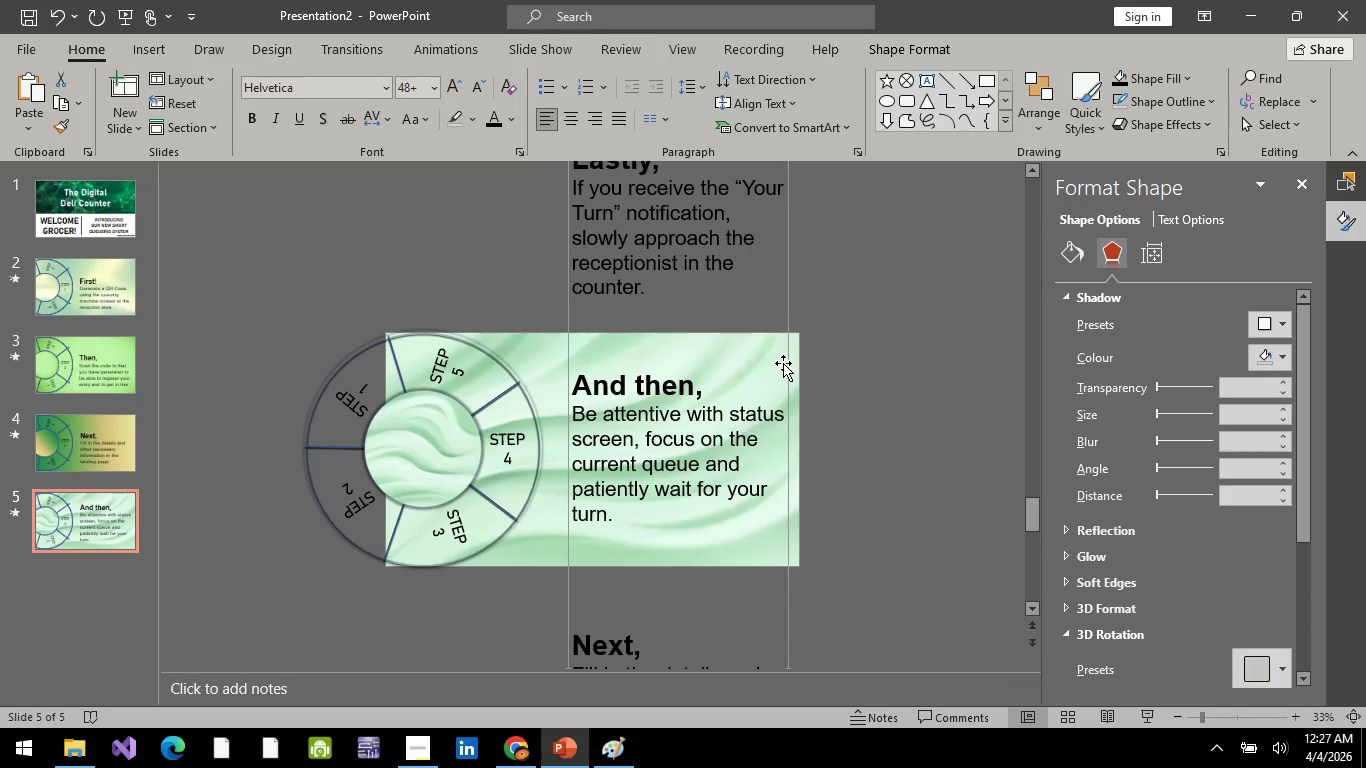 
key(ArrowRight)
 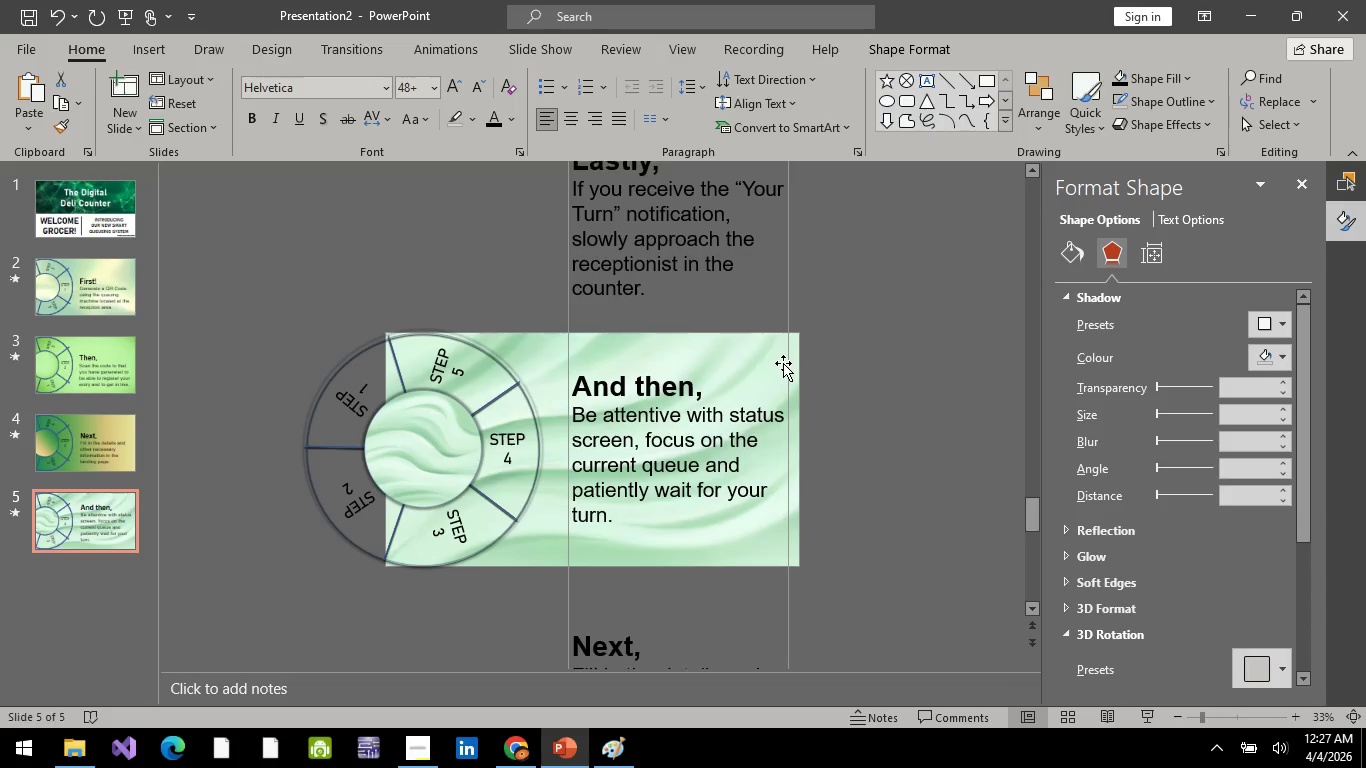 
key(ArrowDown)
 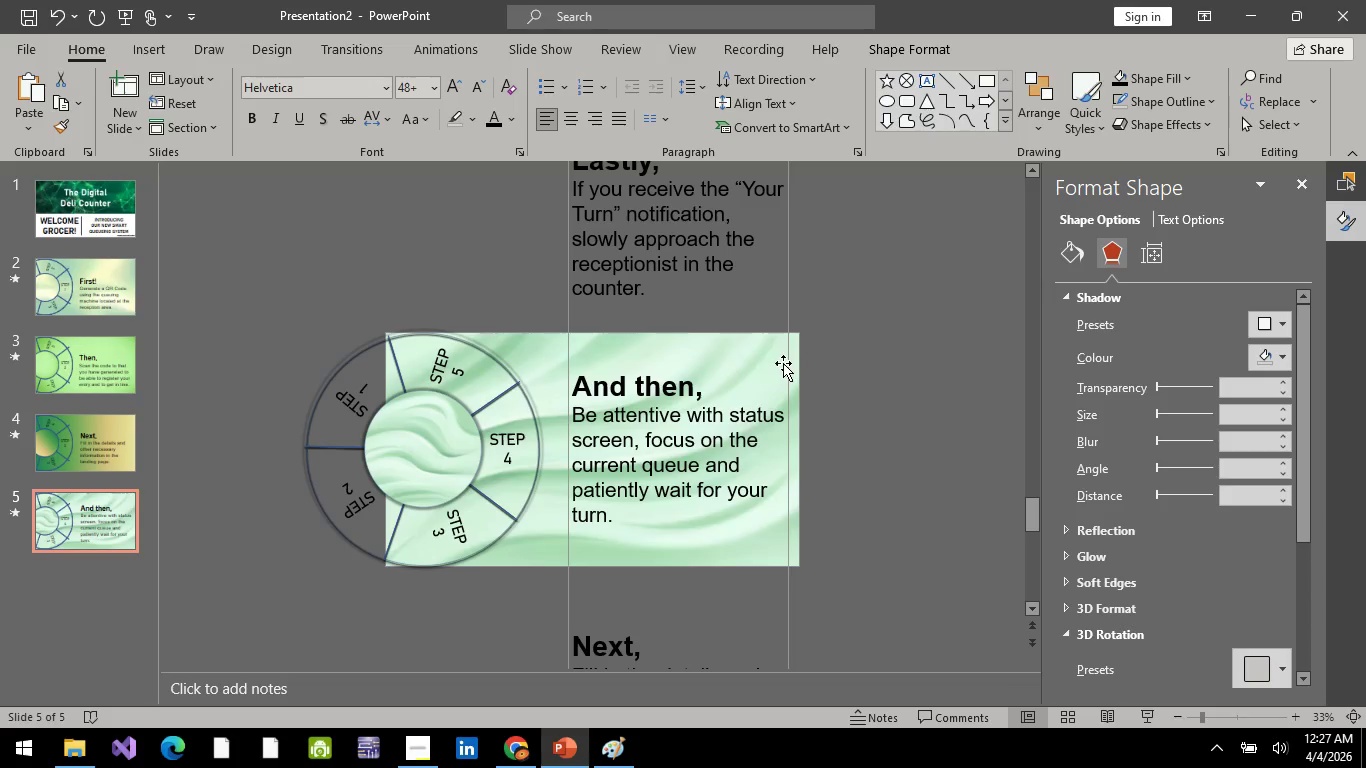 
left_click([871, 436])
 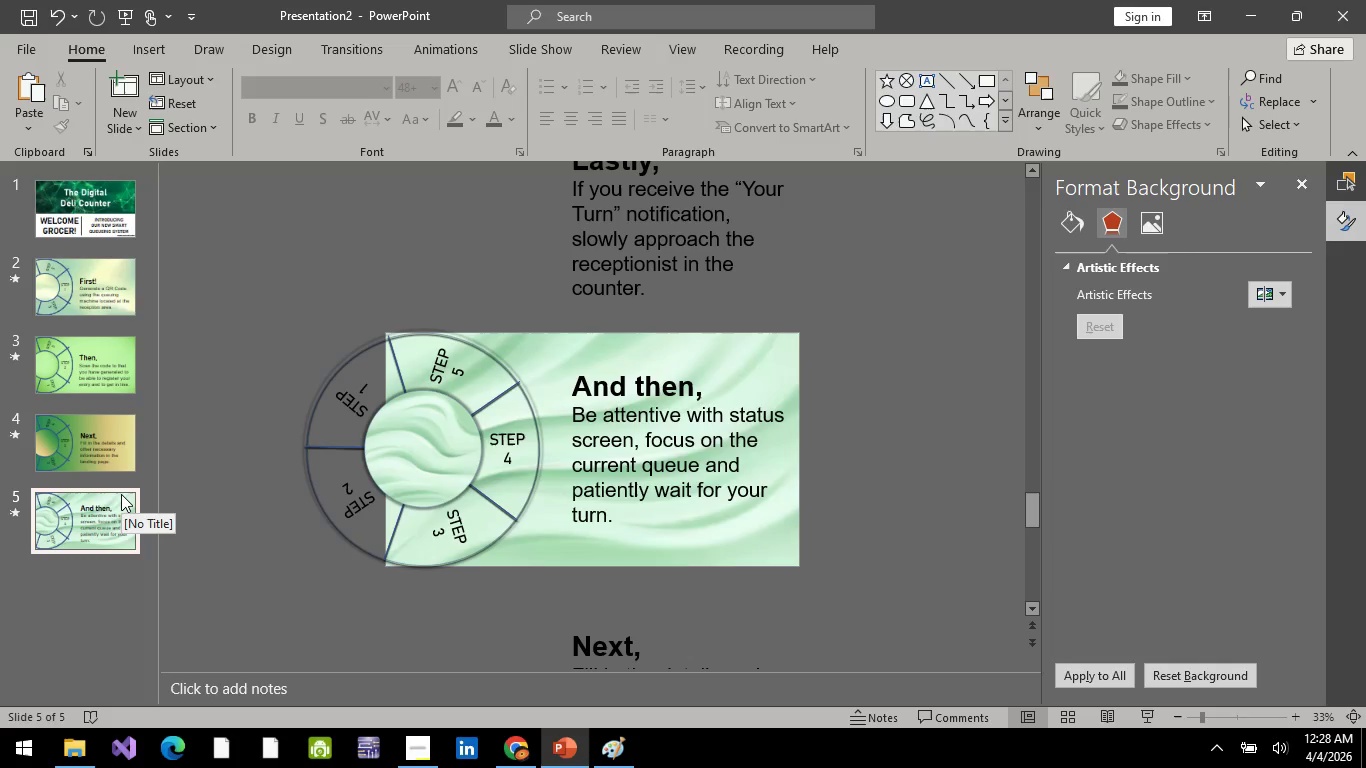 
wait(13.91)
 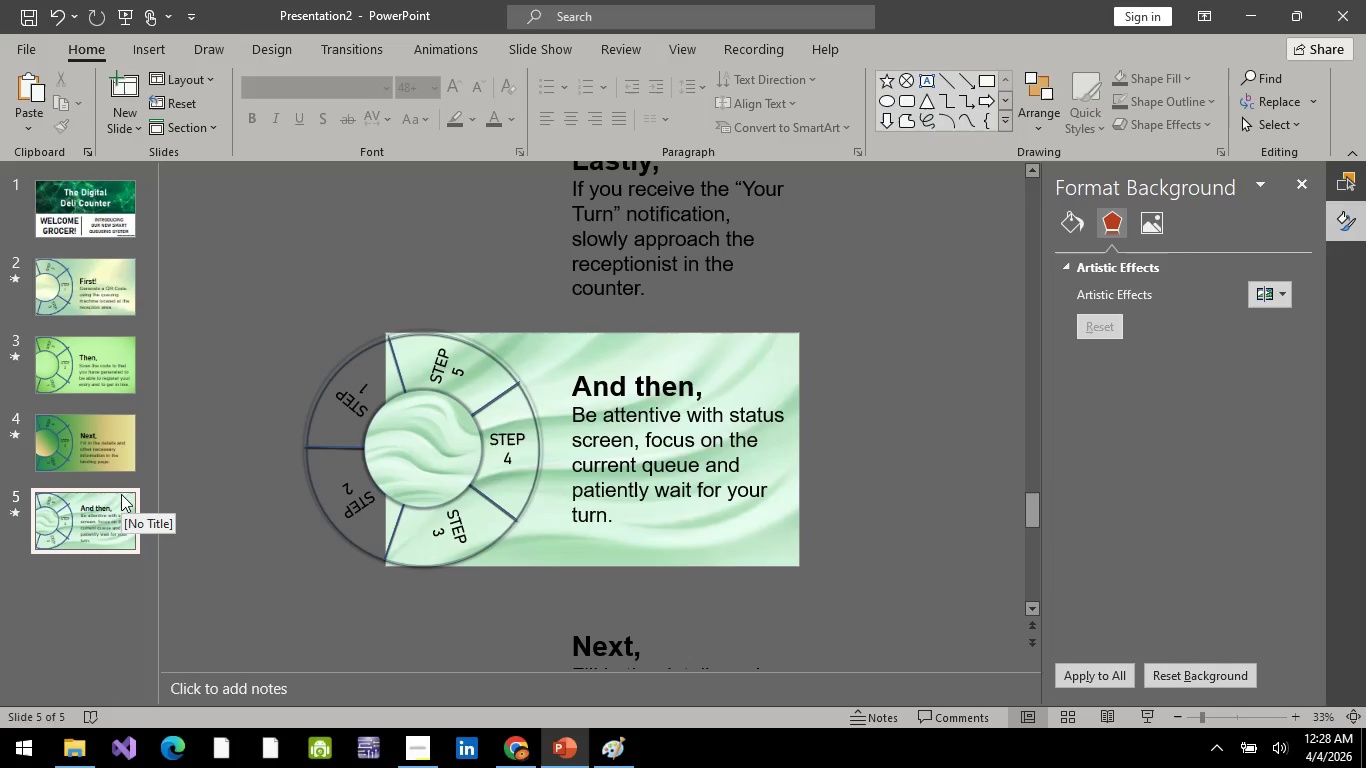 
key(Alt+AltLeft)
 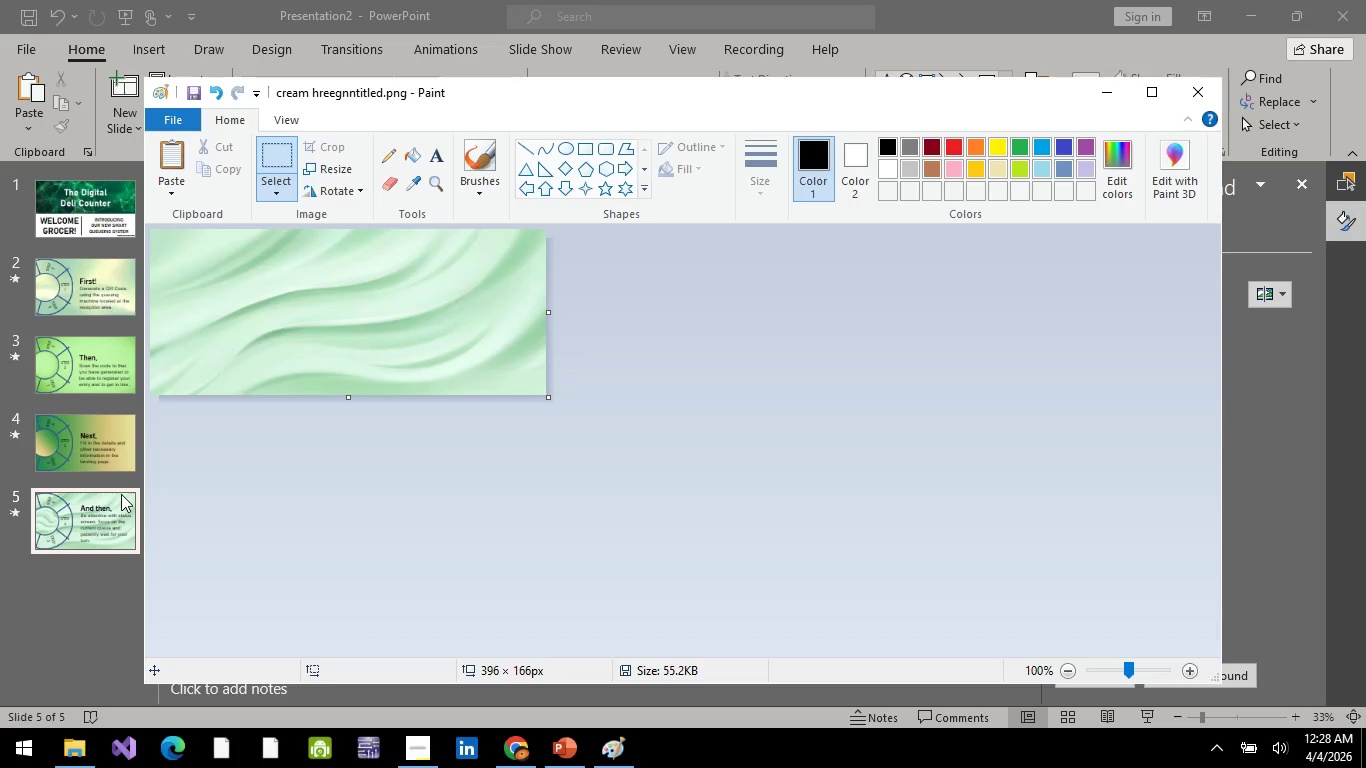 
key(Alt+Tab)
 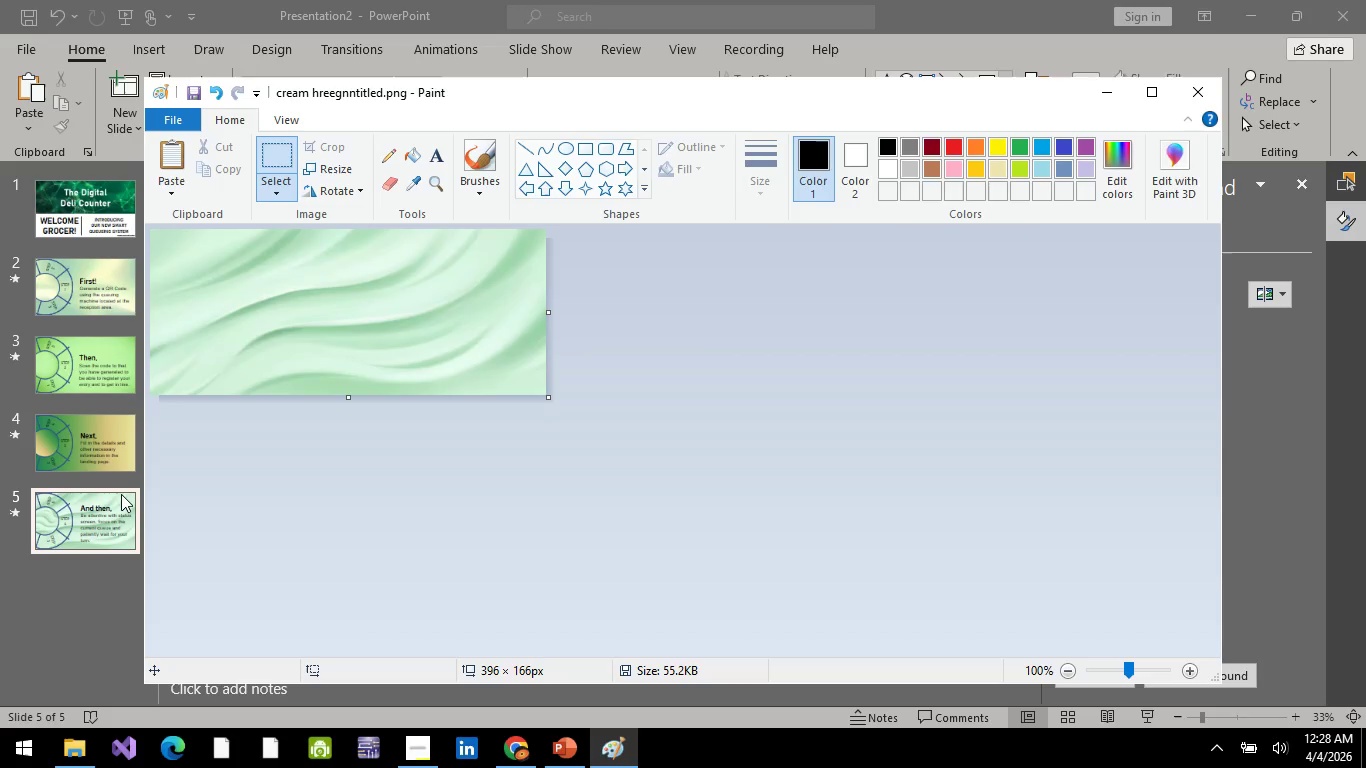 
wait(9.33)
 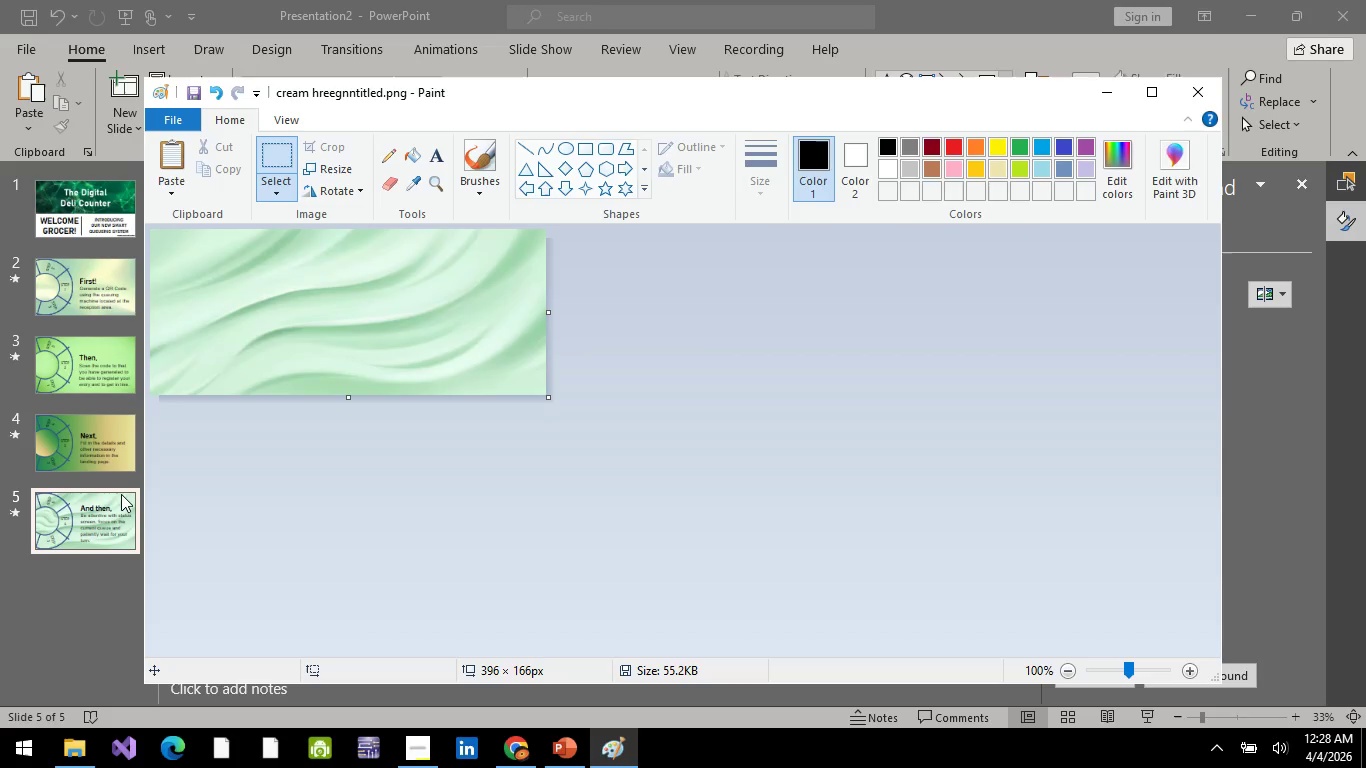 
left_click([431, 765])